 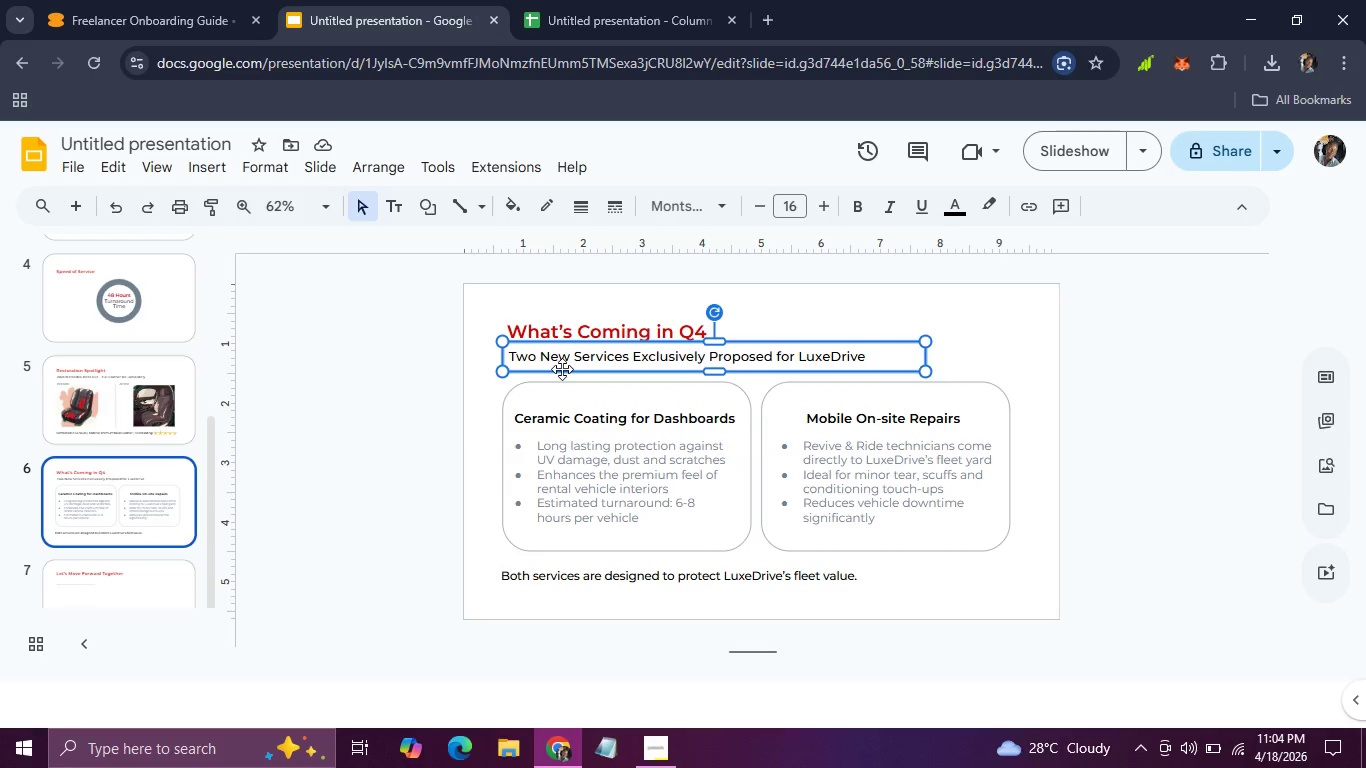 
key(Control+C)
 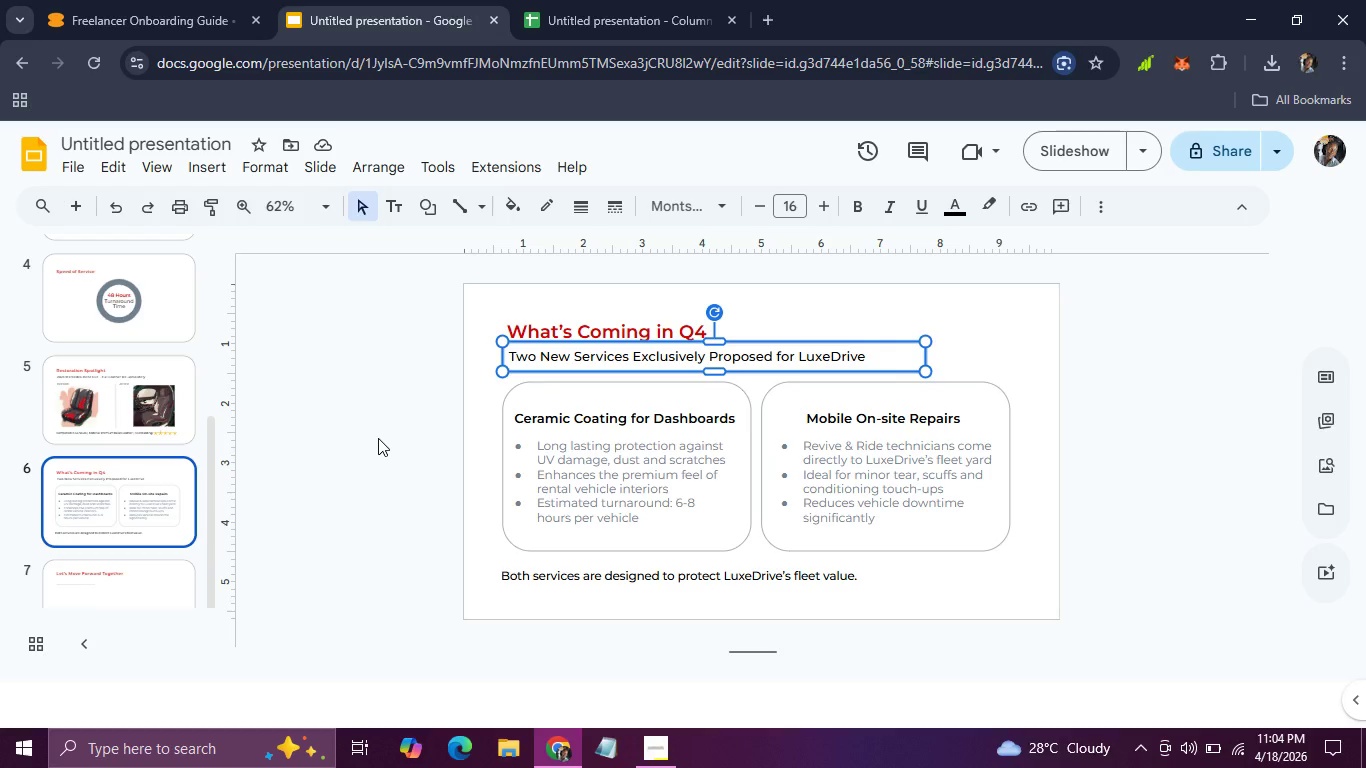 
left_click([378, 438])
 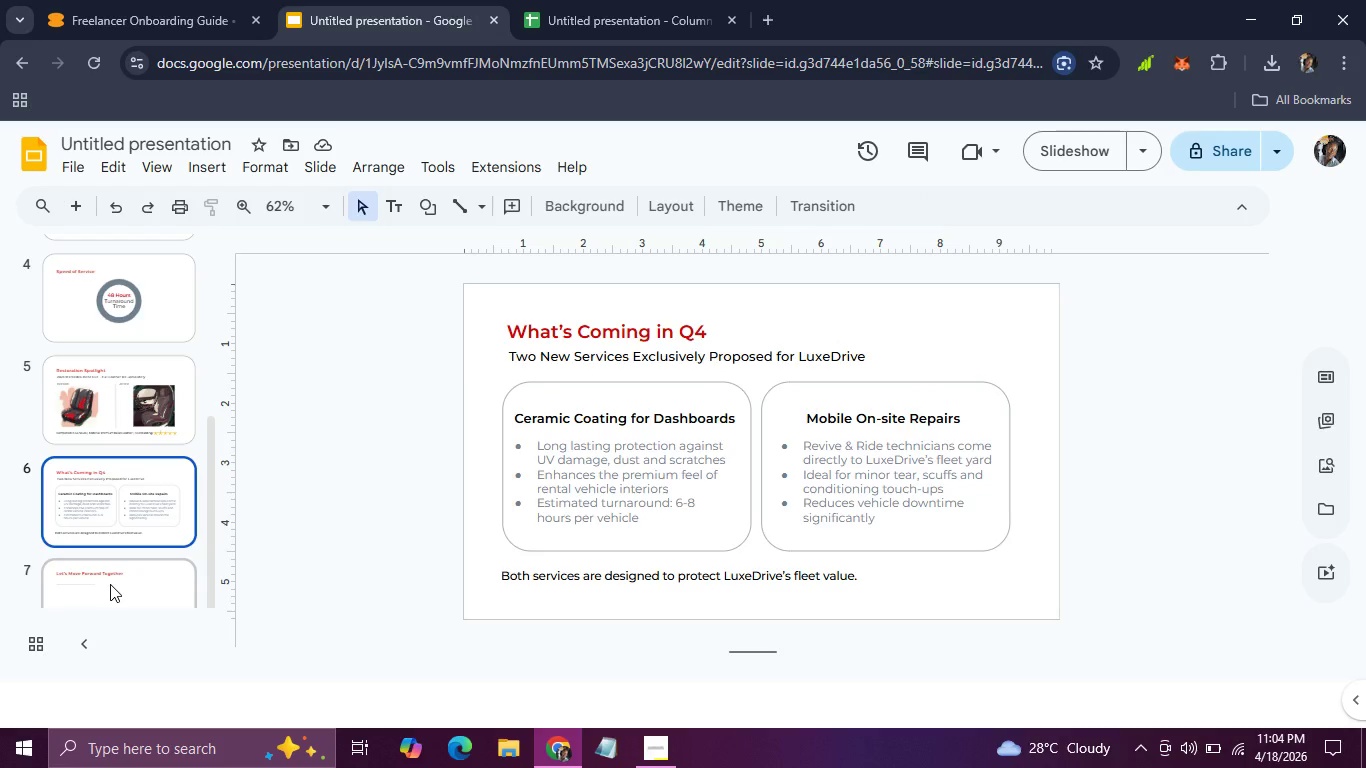 
left_click([110, 584])
 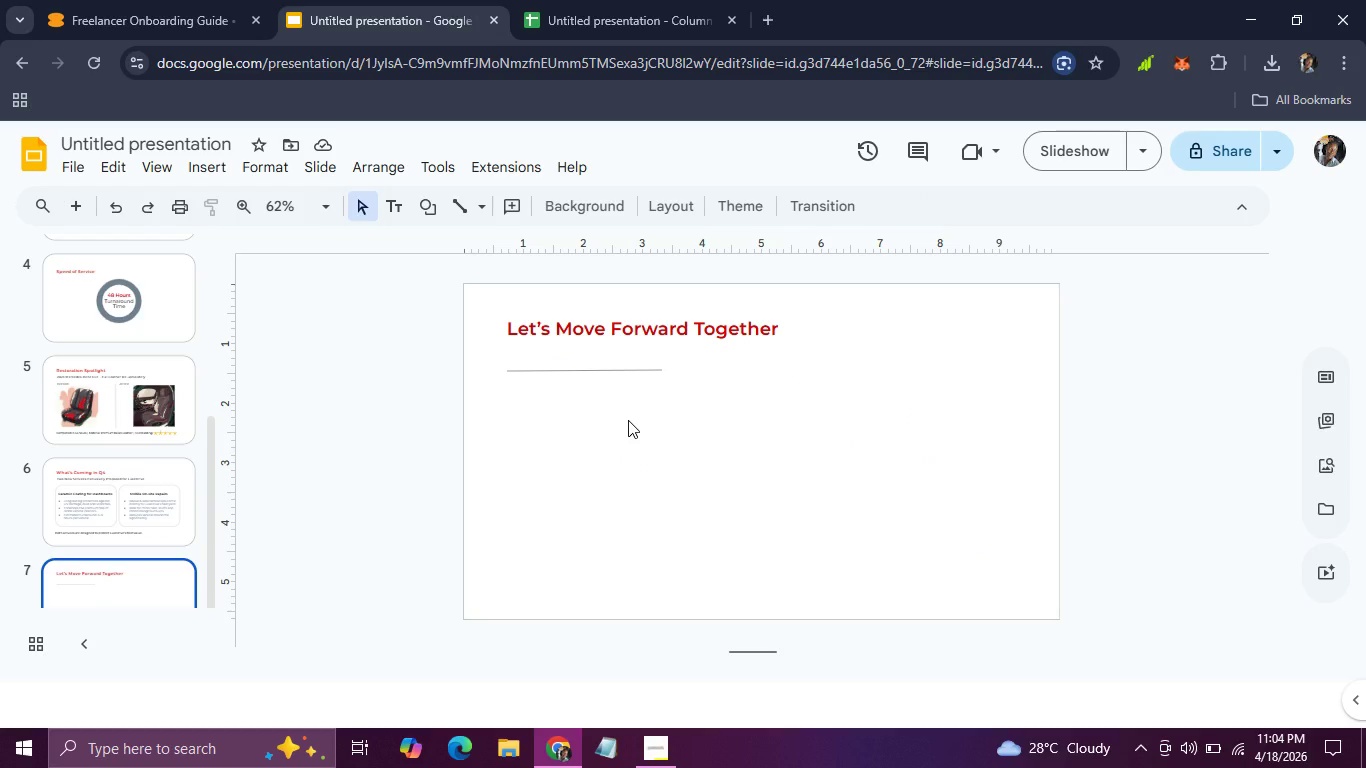 
key(Control+V)
 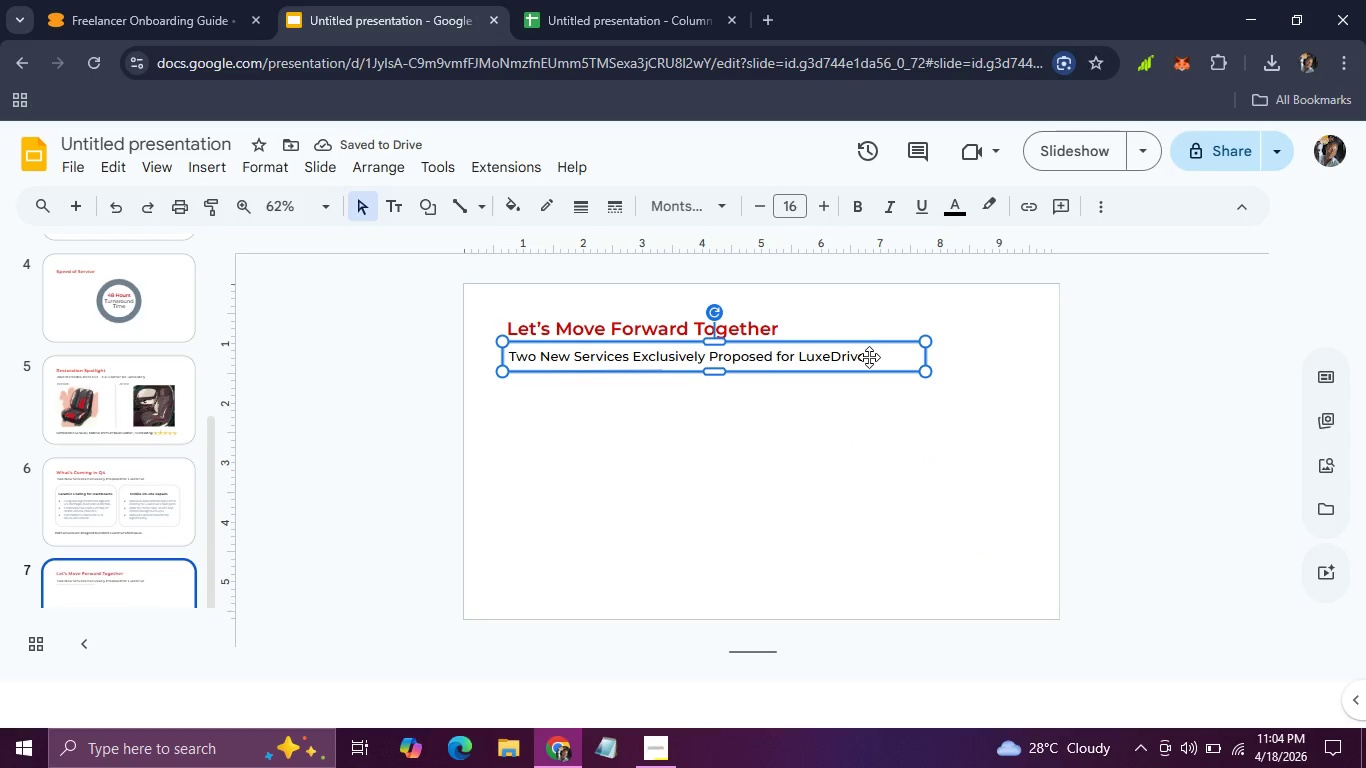 
left_click([860, 360])
 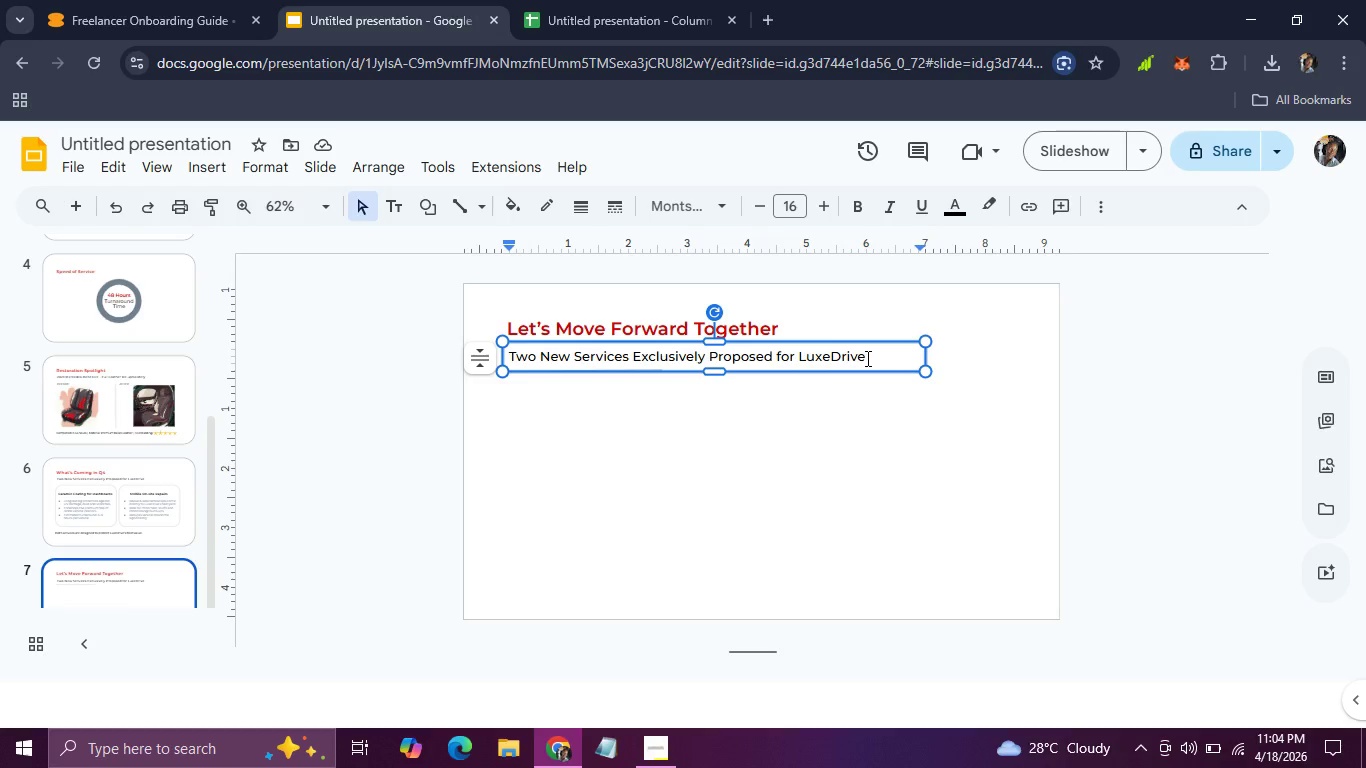 
left_click_drag(start_coordinate=[866, 358], to_coordinate=[506, 364])
 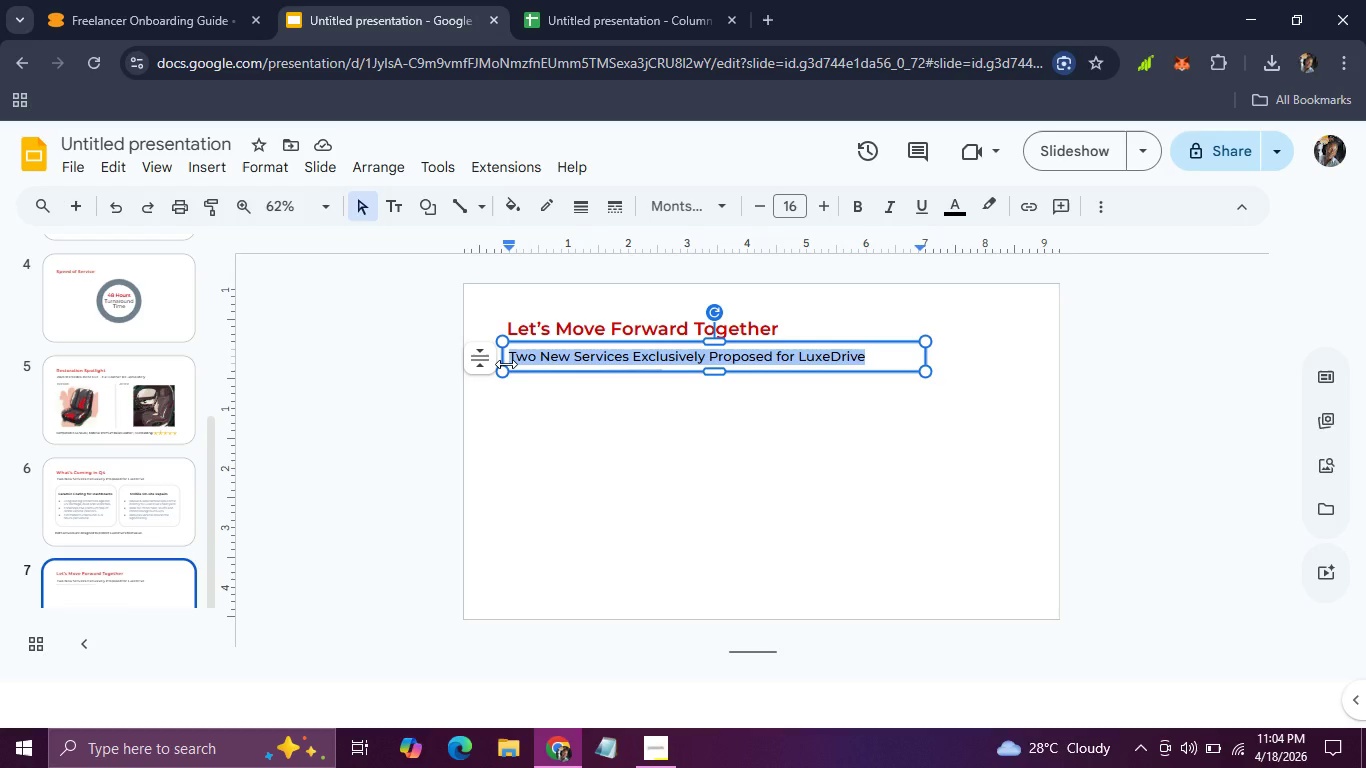 
type(01)
 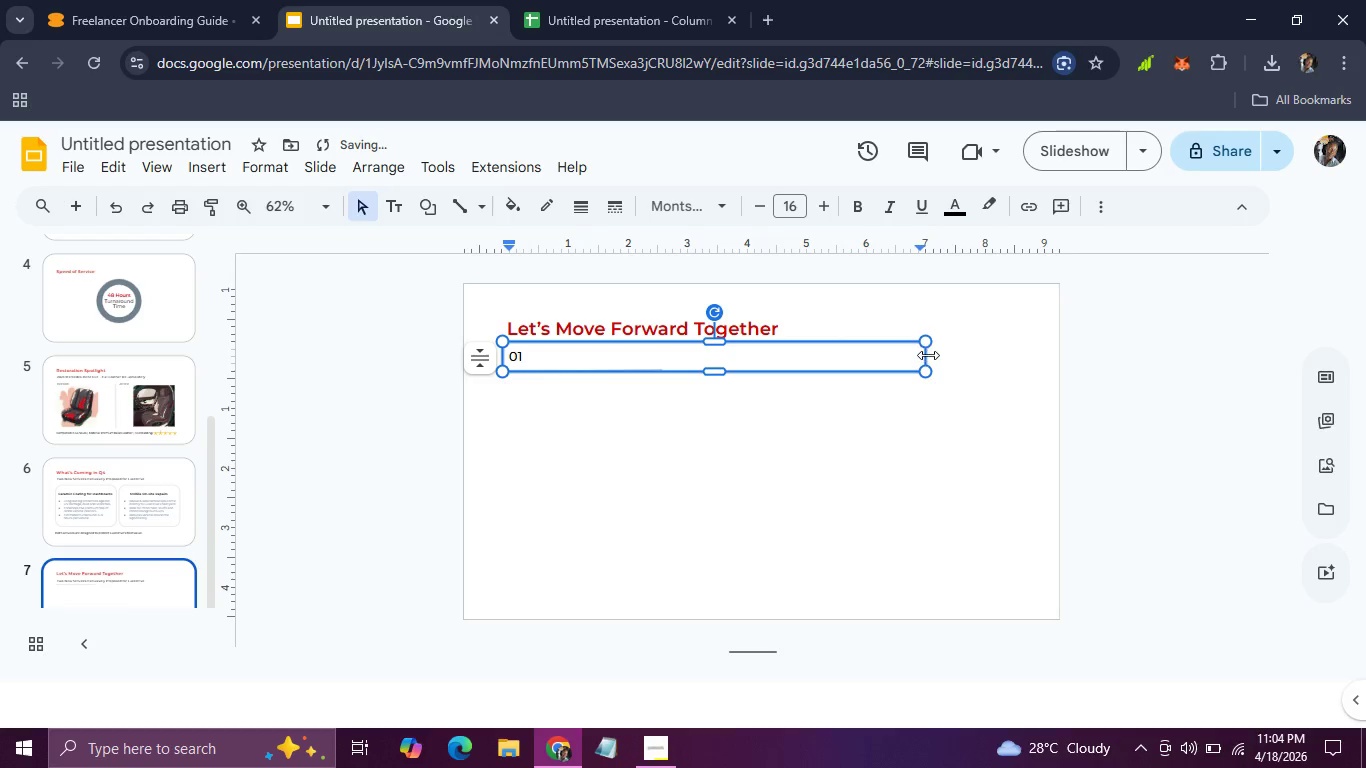 
left_click_drag(start_coordinate=[928, 355], to_coordinate=[529, 340])
 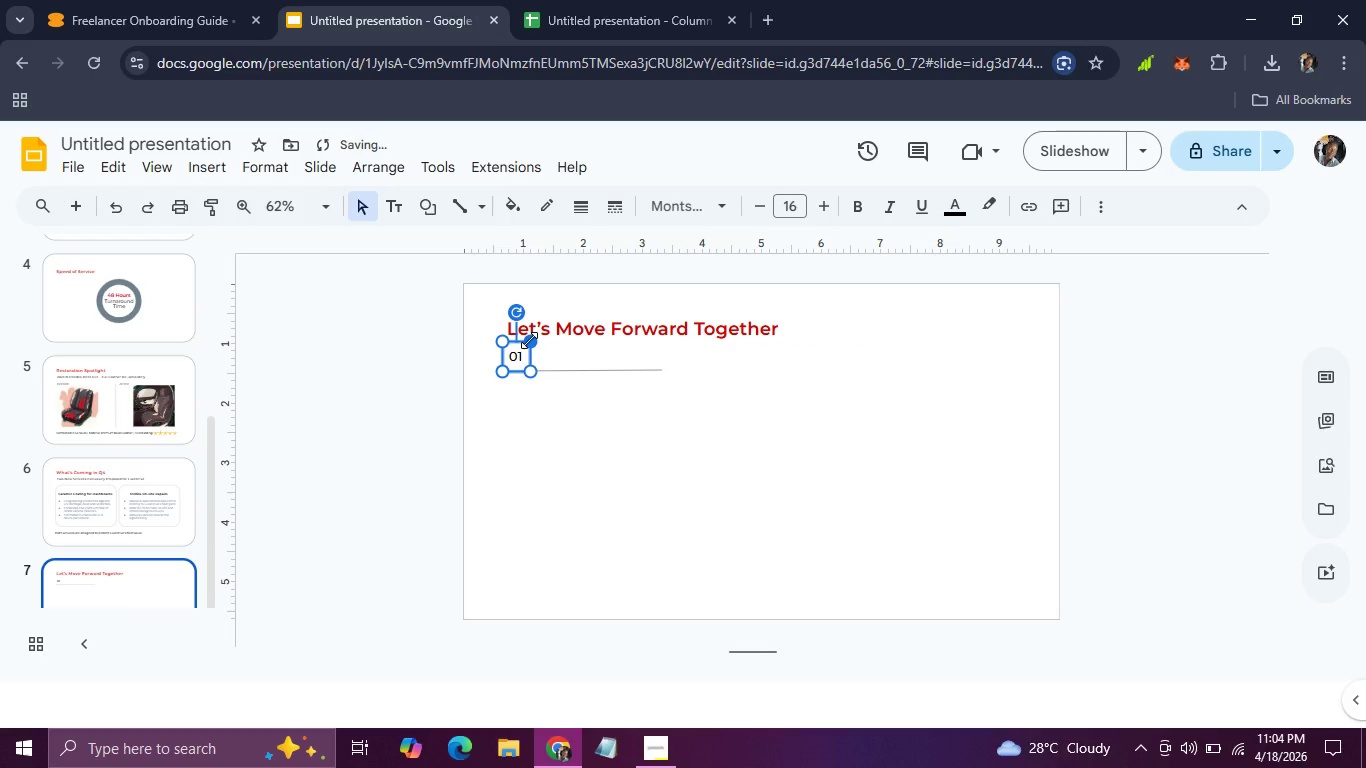 
key(ArrowDown)
 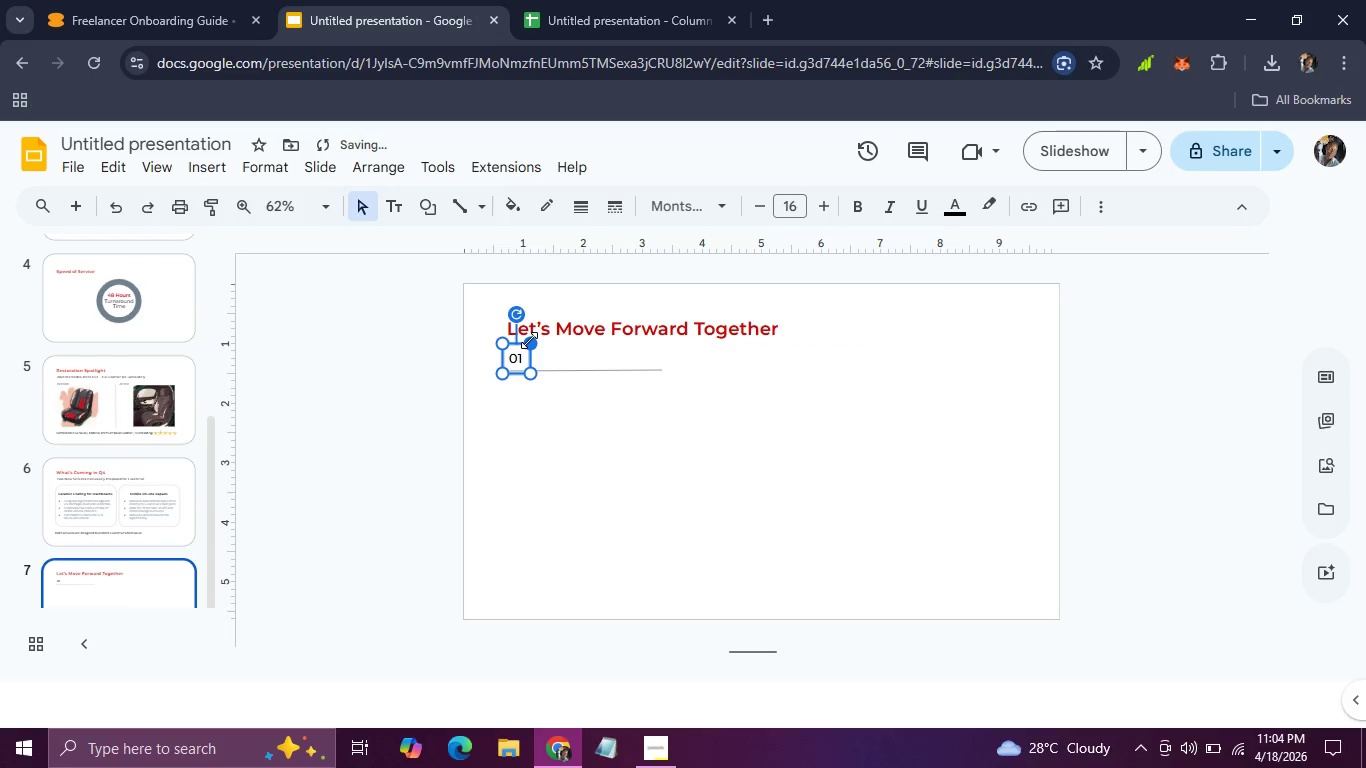 
key(ArrowDown)
 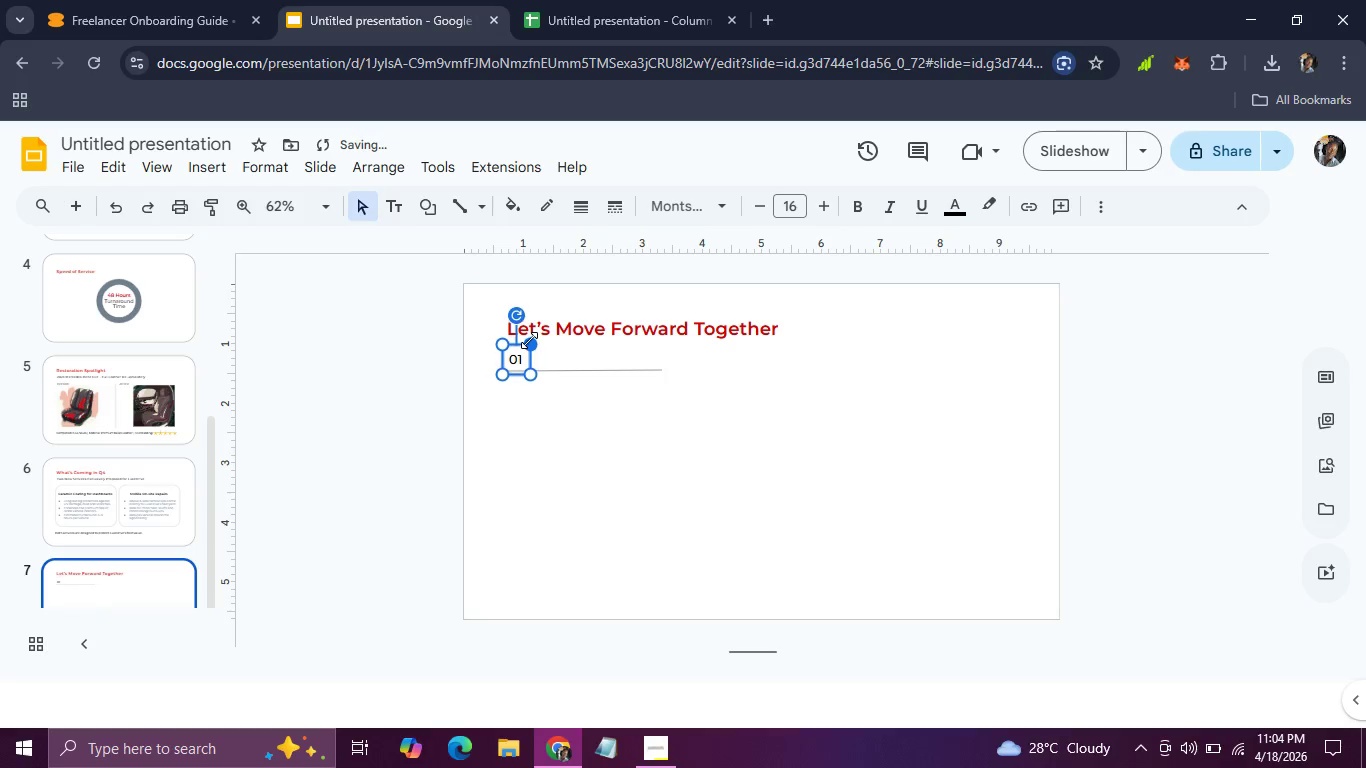 
key(ArrowDown)
 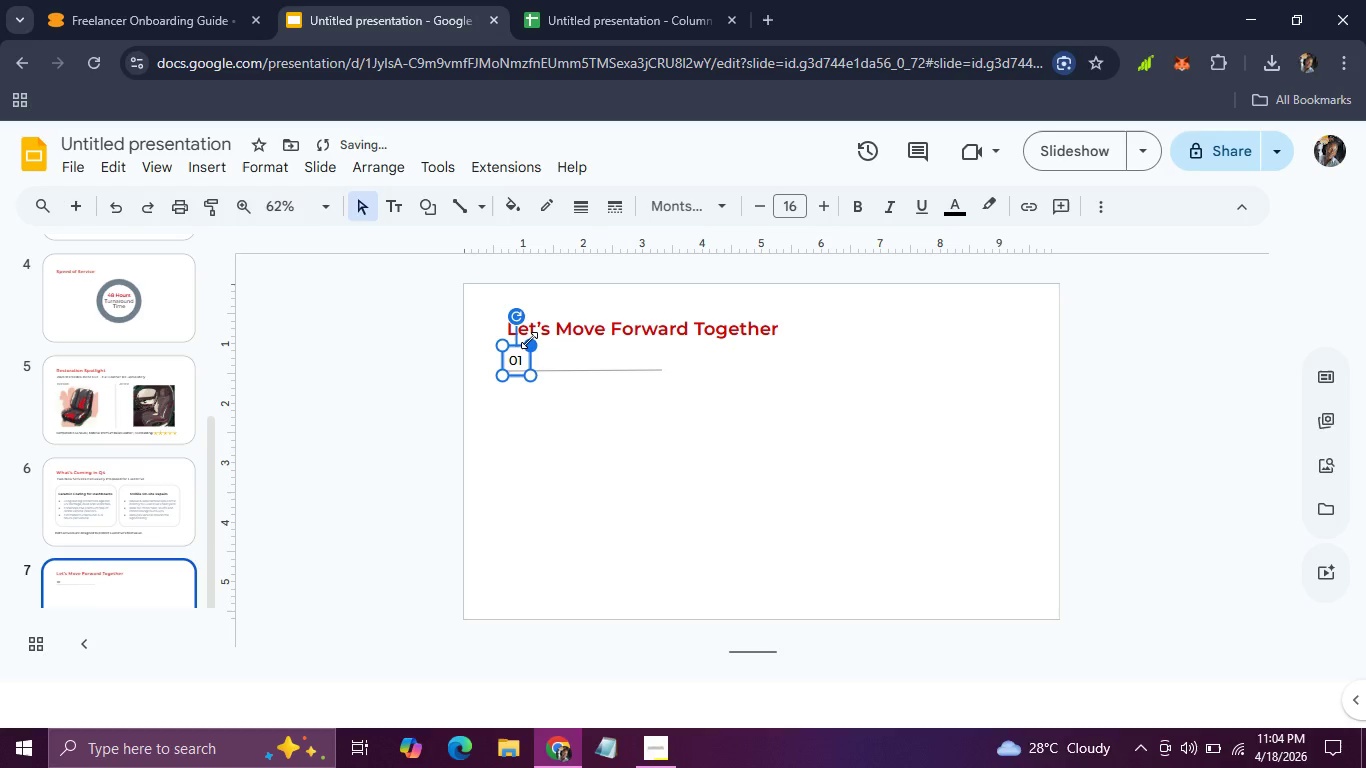 
key(ArrowDown)
 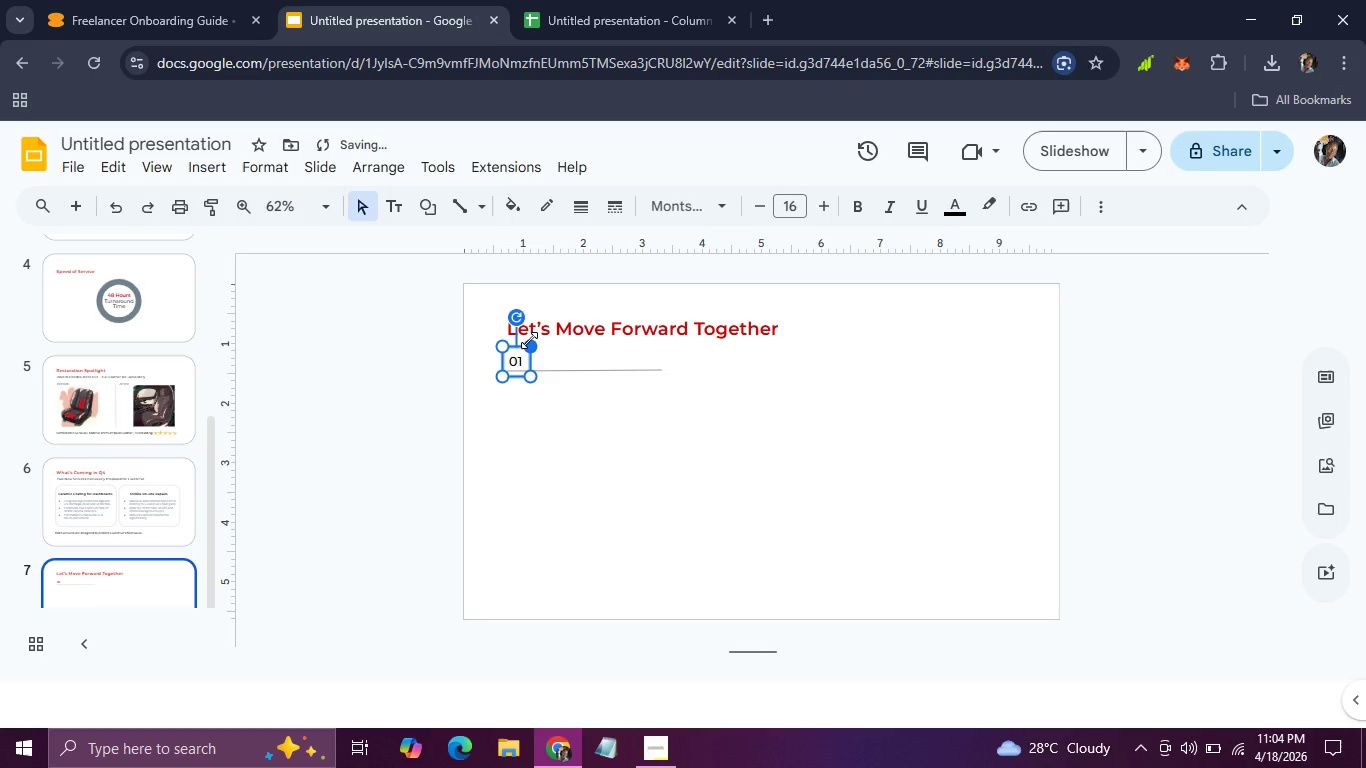 
key(ArrowDown)
 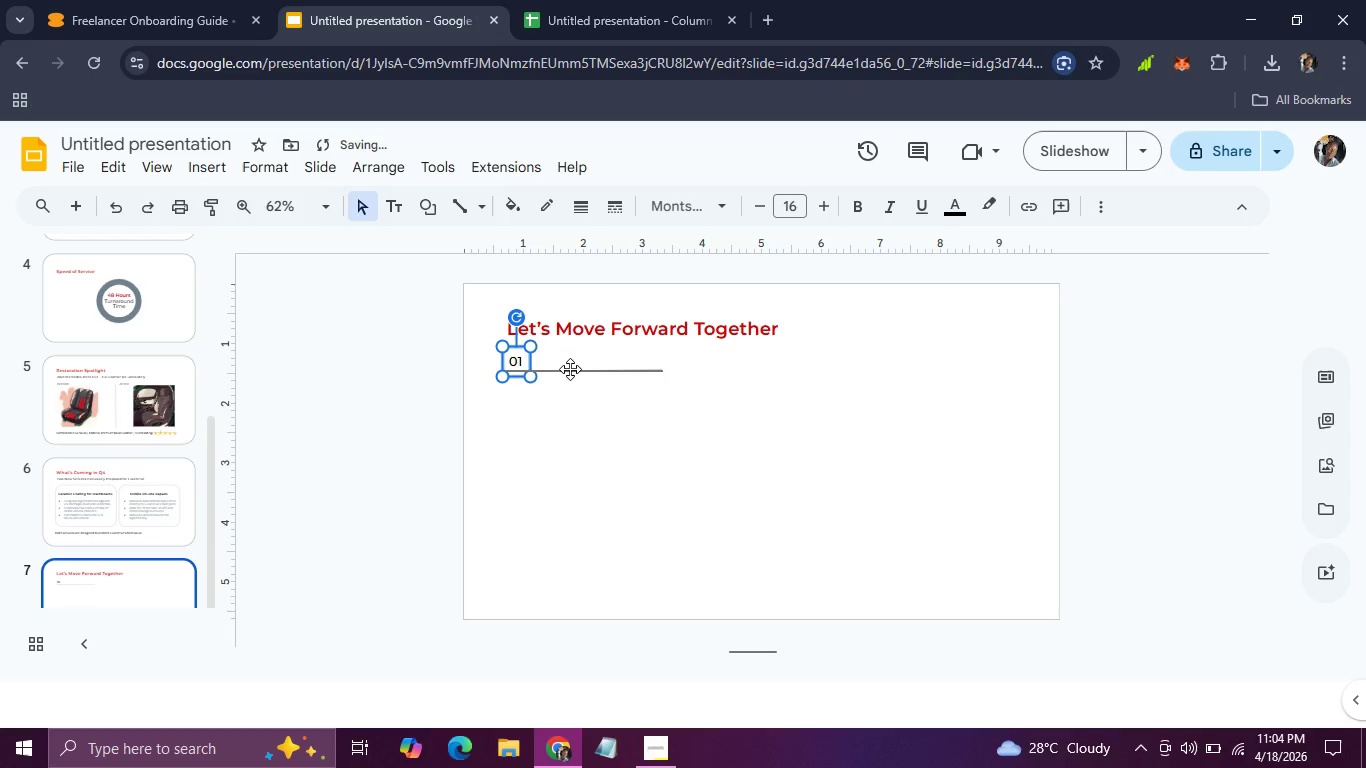 
hold_key(key=ShiftLeft, duration=0.81)
left_click([570, 369])
 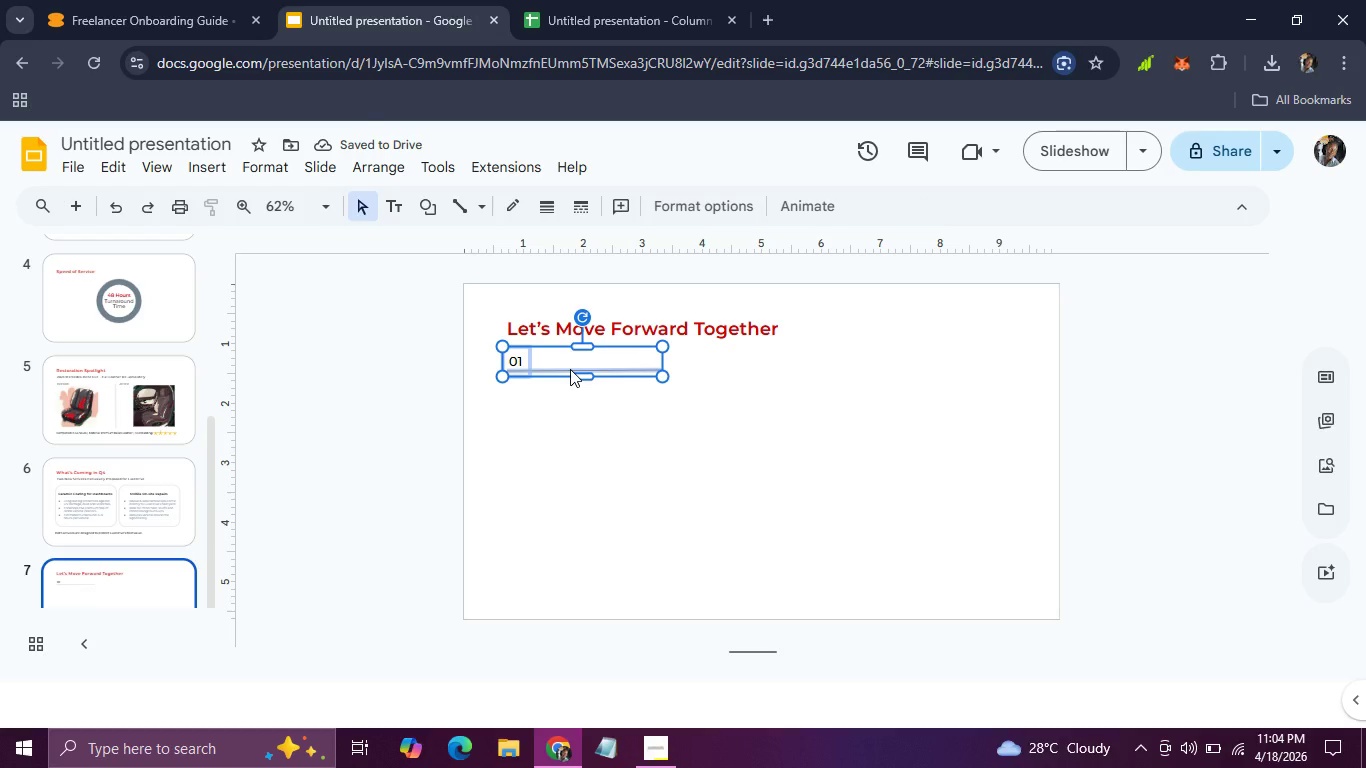 
key(ArrowDown)
 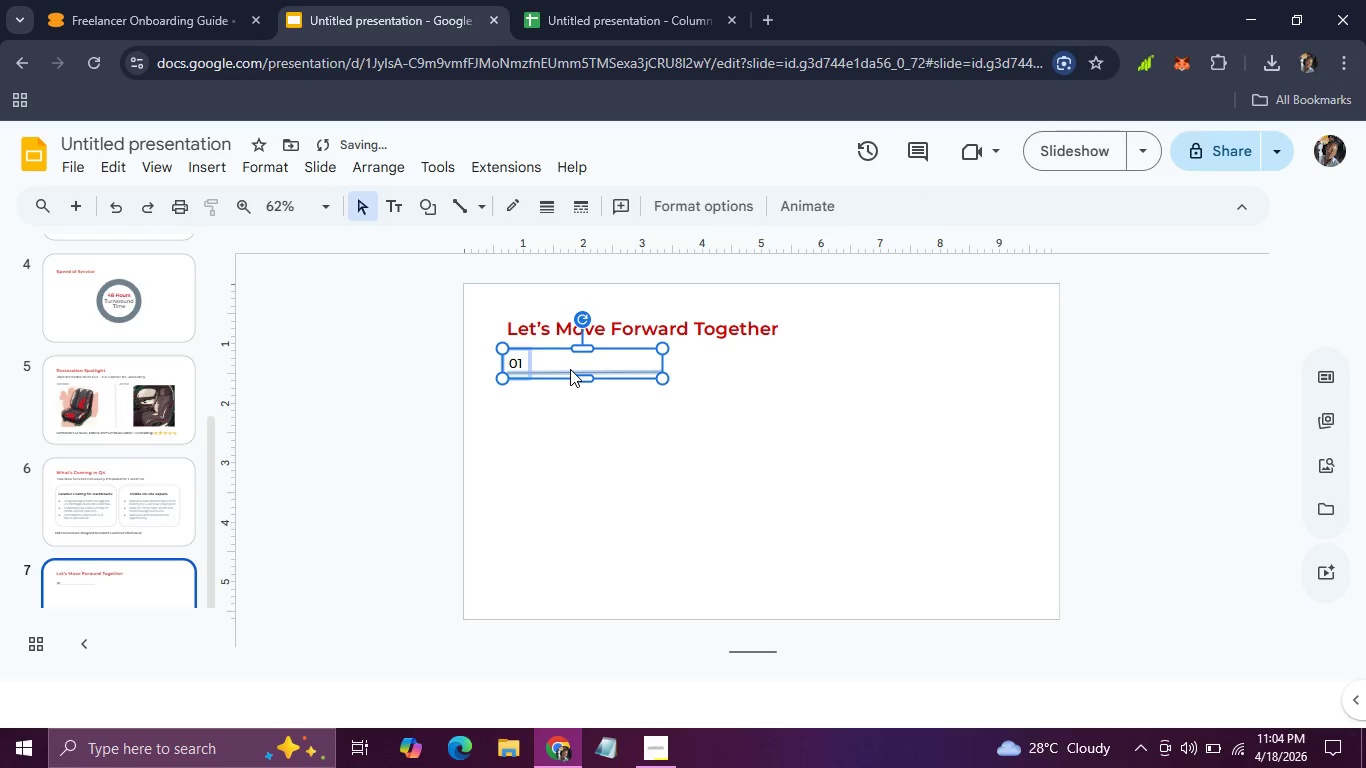 
key(ArrowDown)
 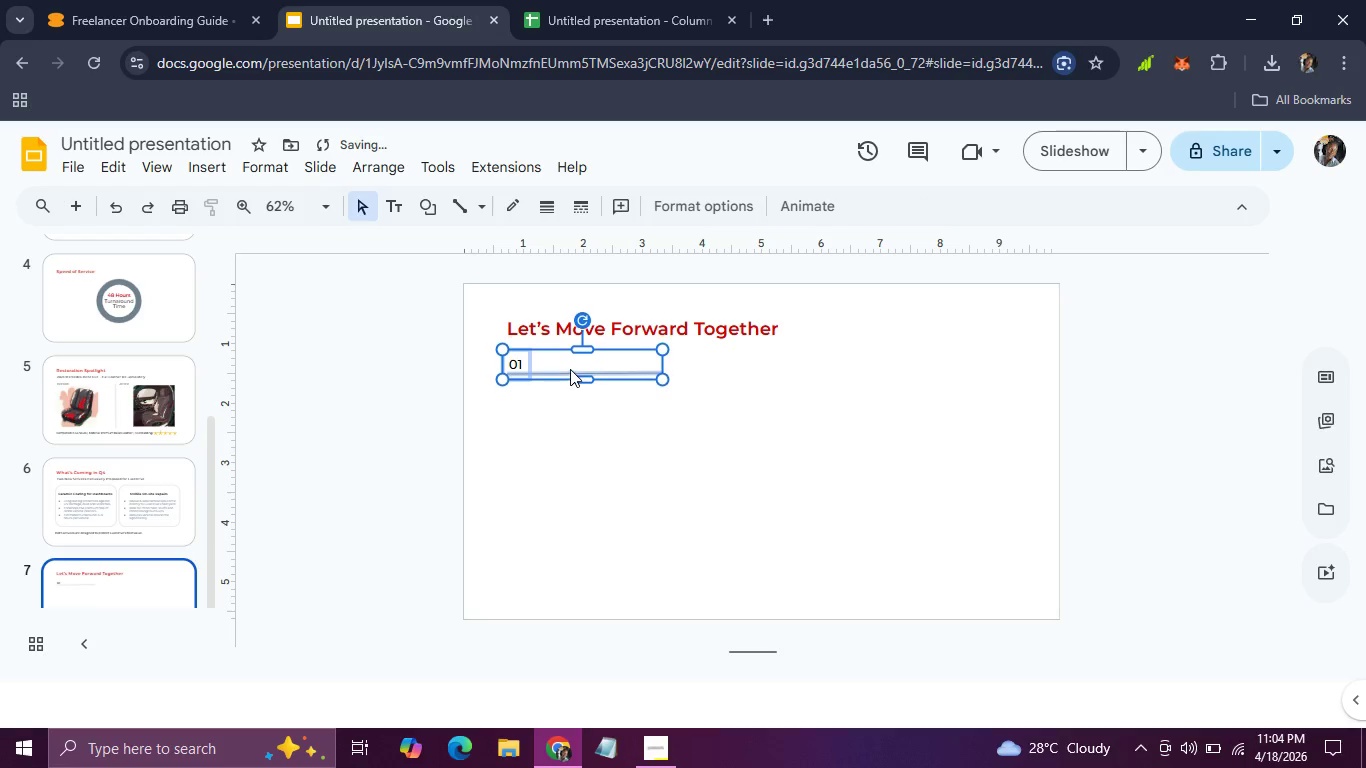 
key(ArrowDown)
 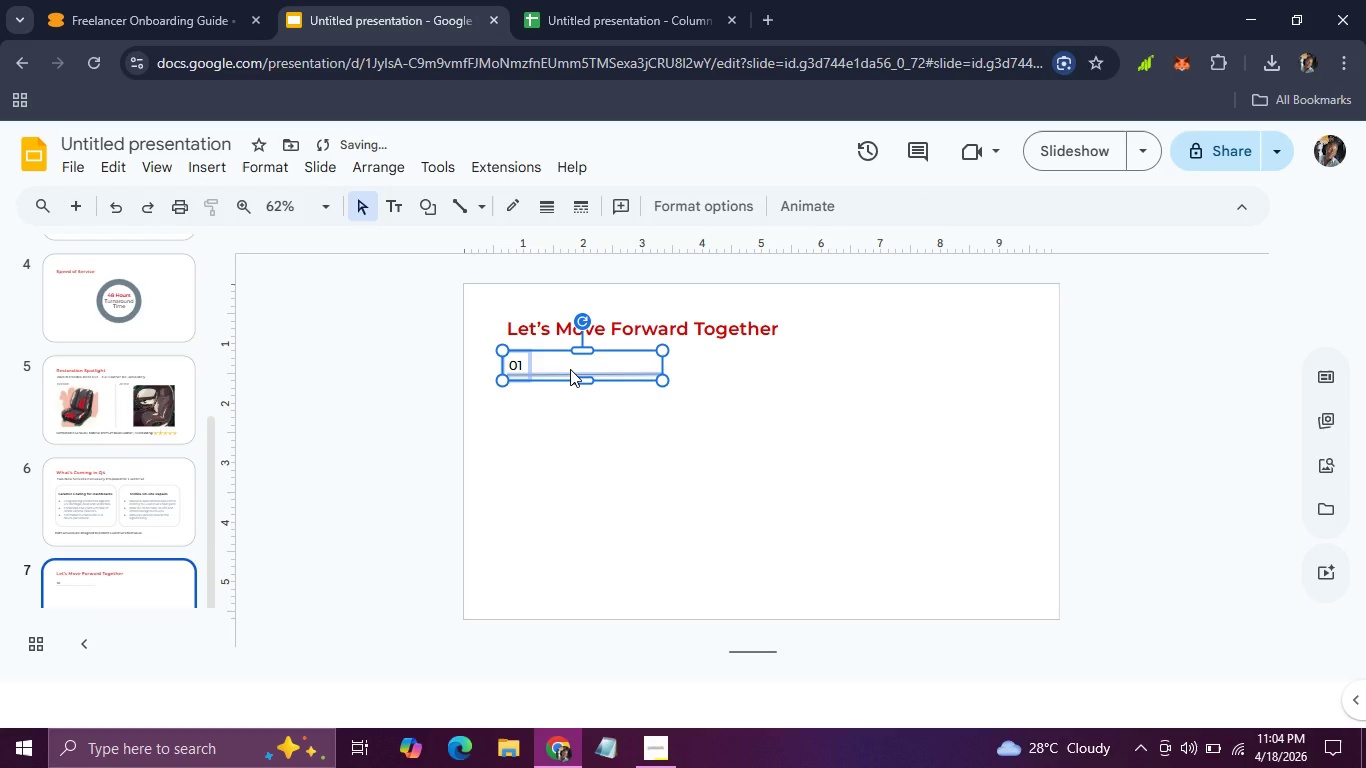 
key(ArrowDown)
 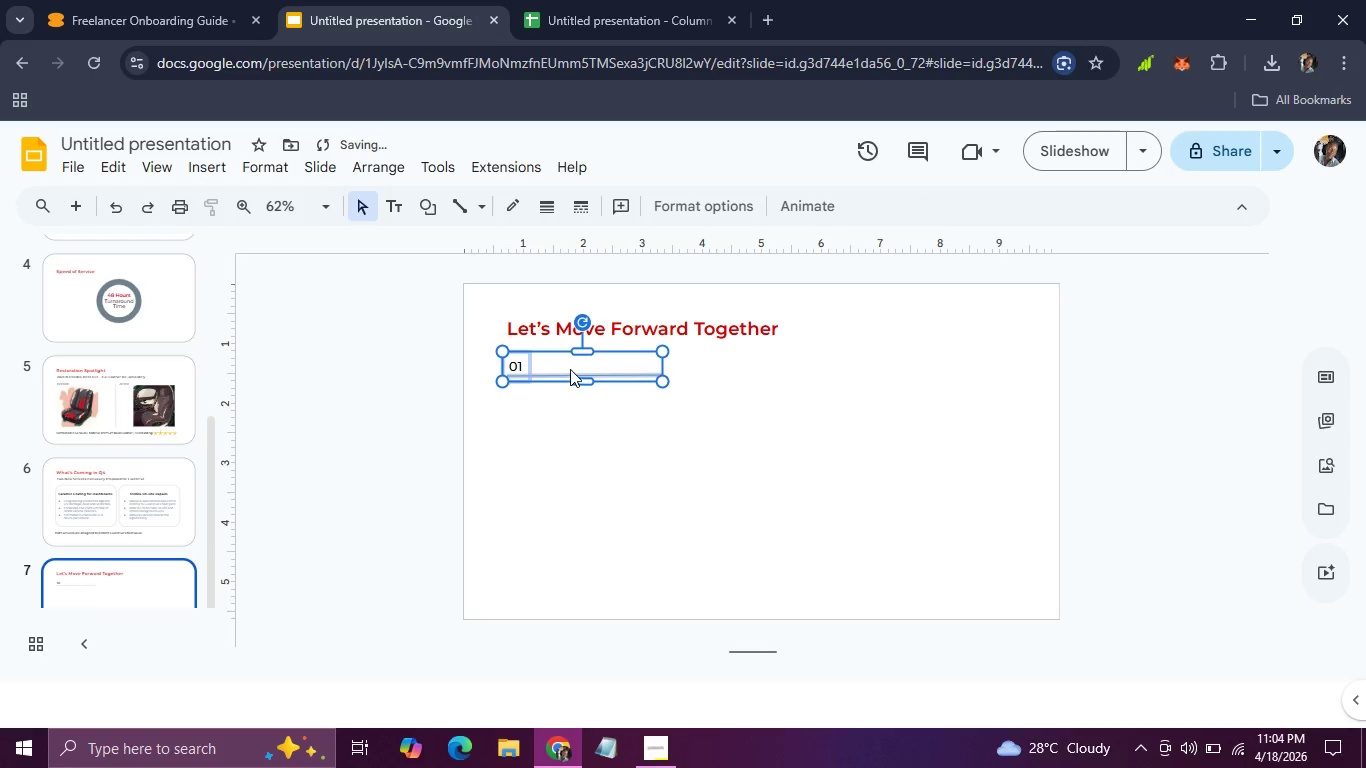 
key(ArrowDown)
 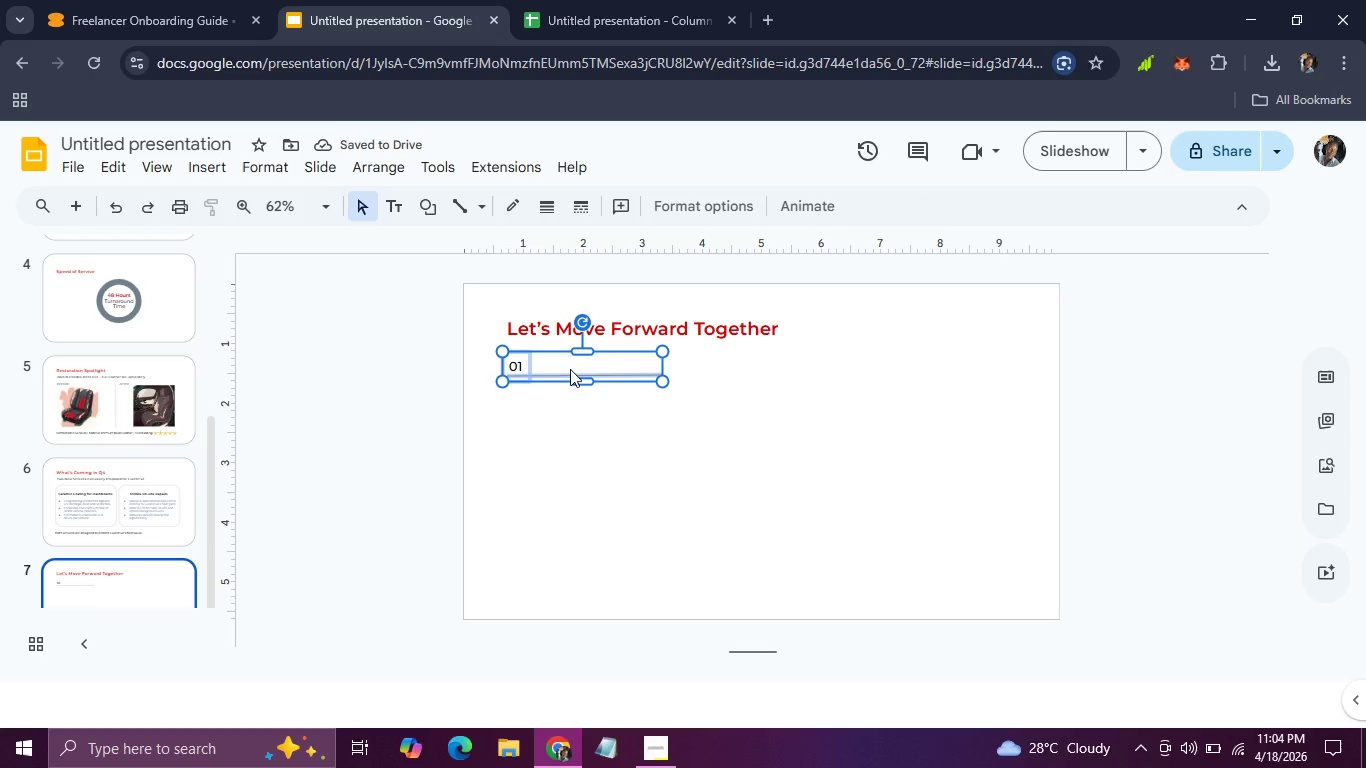 
wait(7.02)
 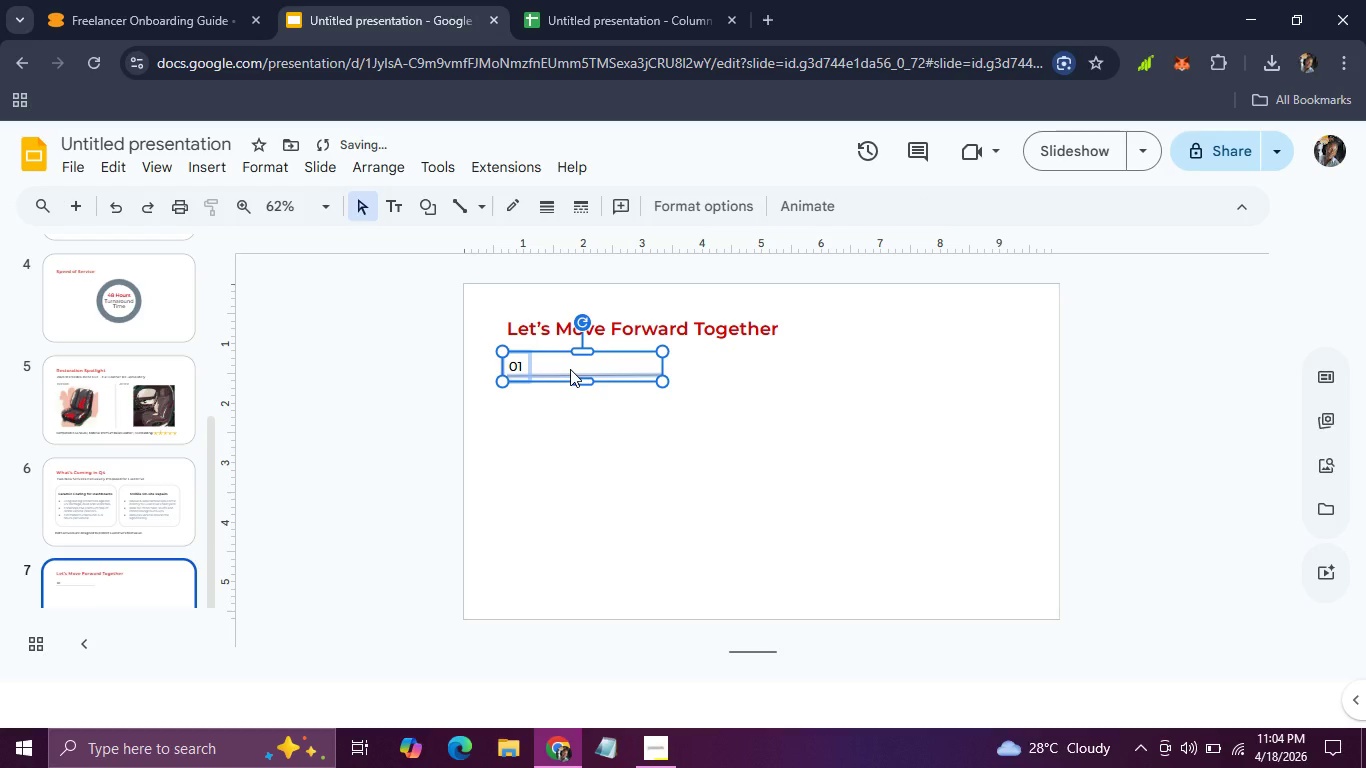 
key(Control+D)
 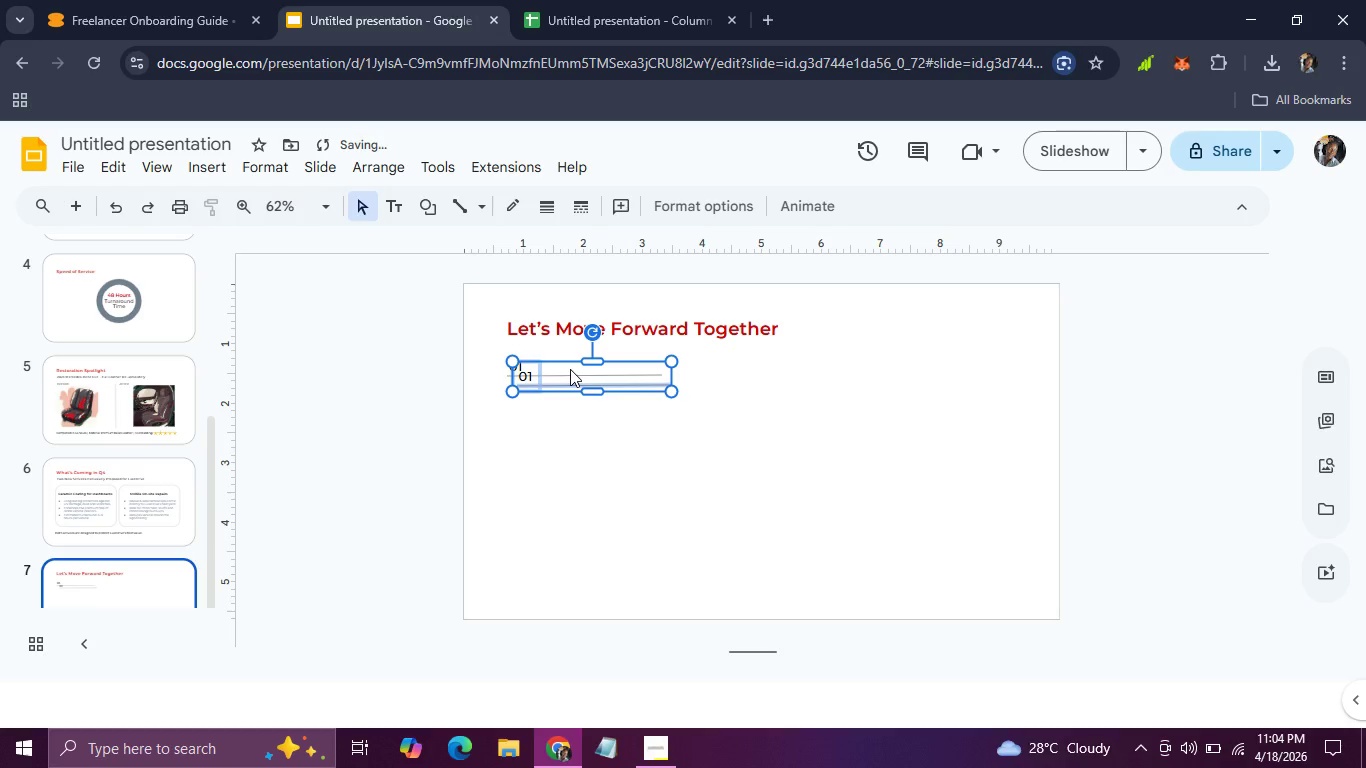 
left_click_drag(start_coordinate=[570, 369], to_coordinate=[679, 369])
 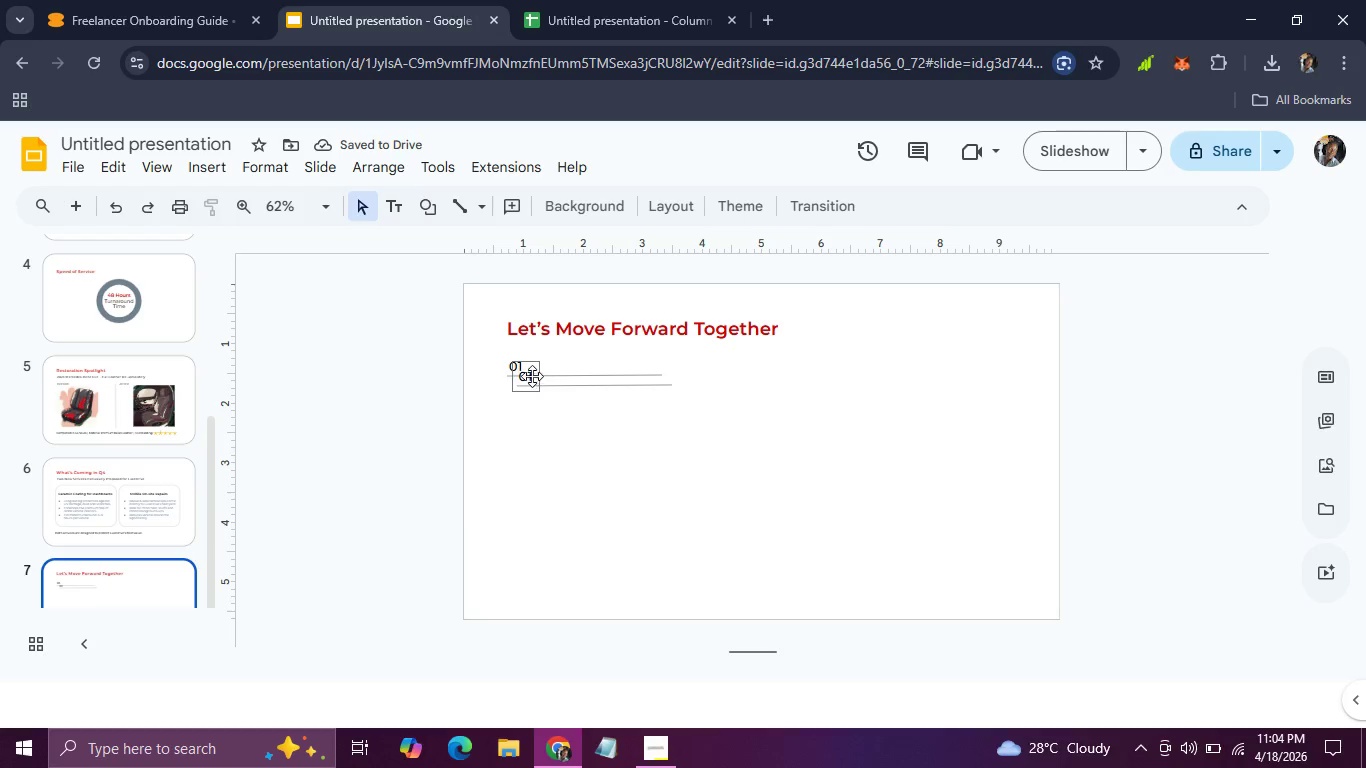 
left_click([531, 376])
 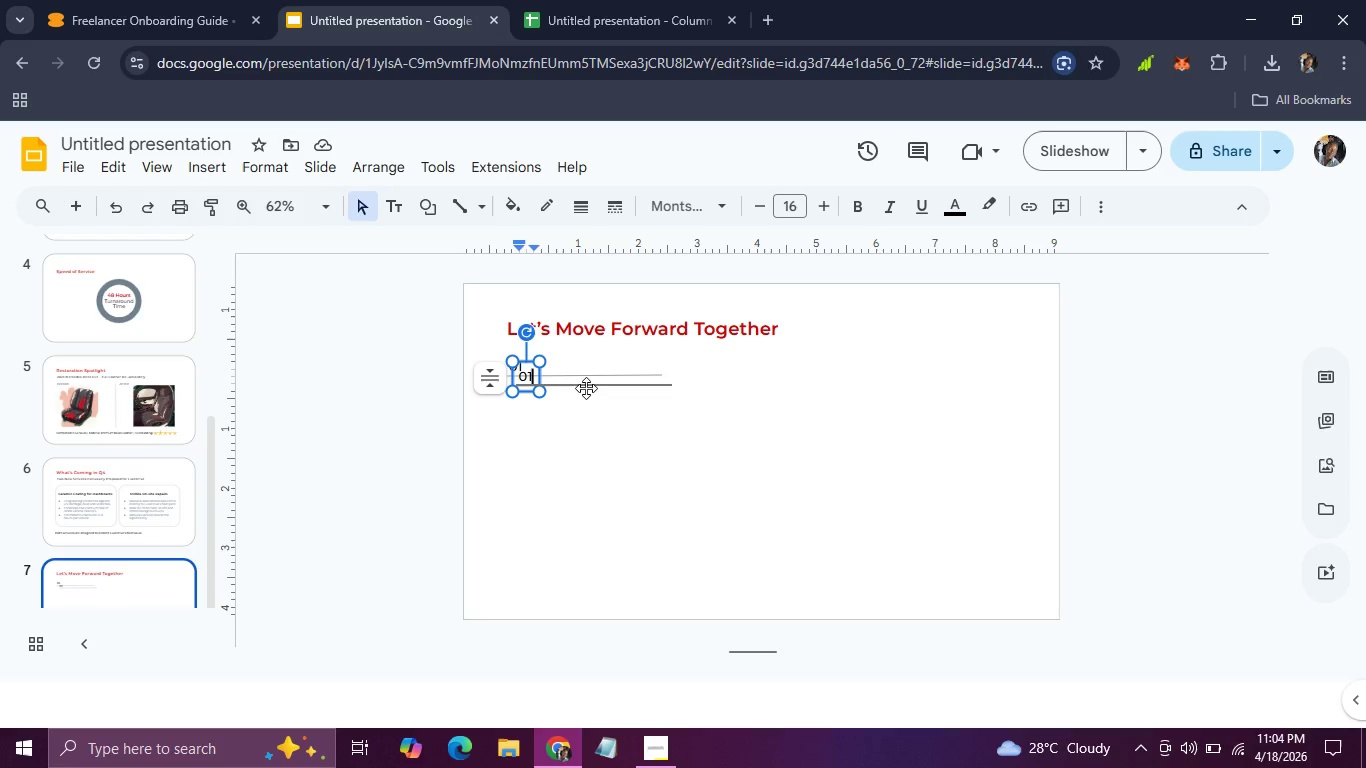 
hold_key(key=ShiftLeft, duration=0.75)
left_click([586, 388])
 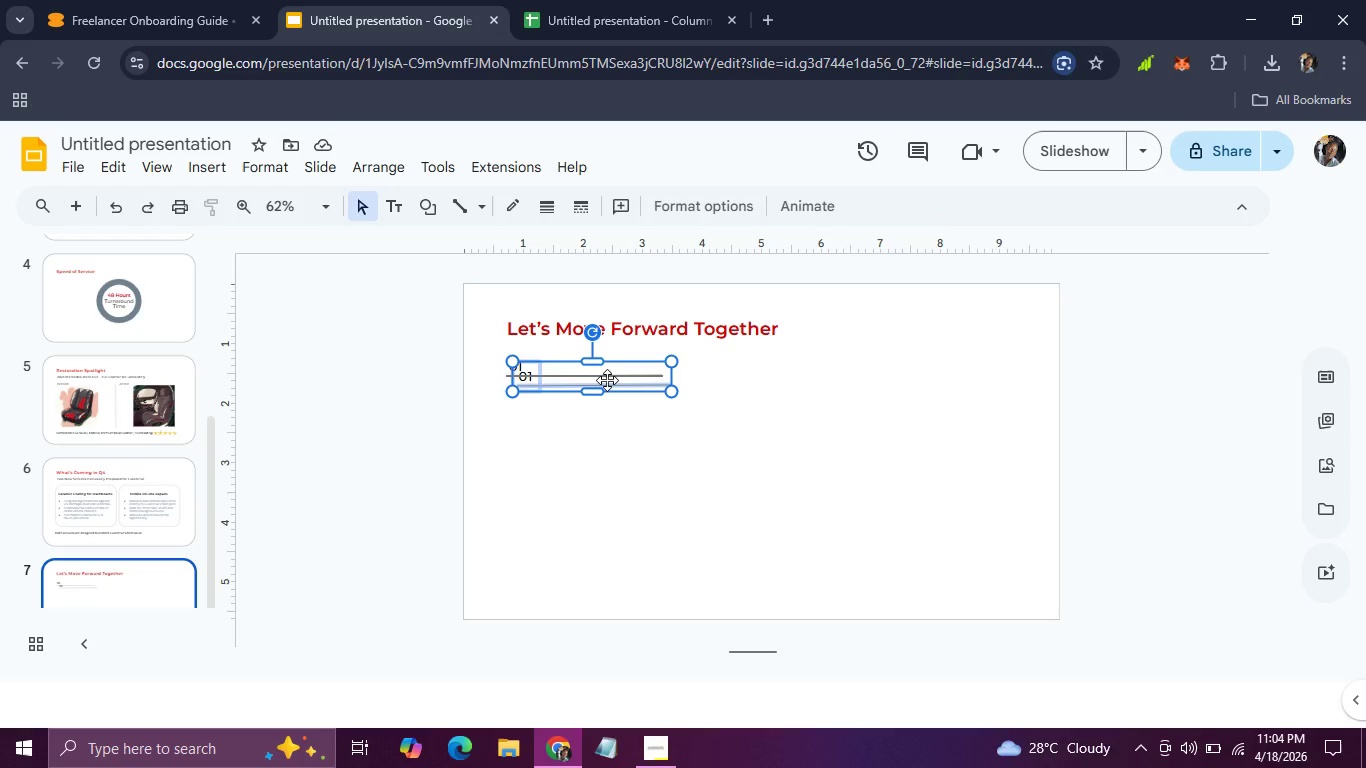 
left_click_drag(start_coordinate=[607, 380], to_coordinate=[777, 378])
 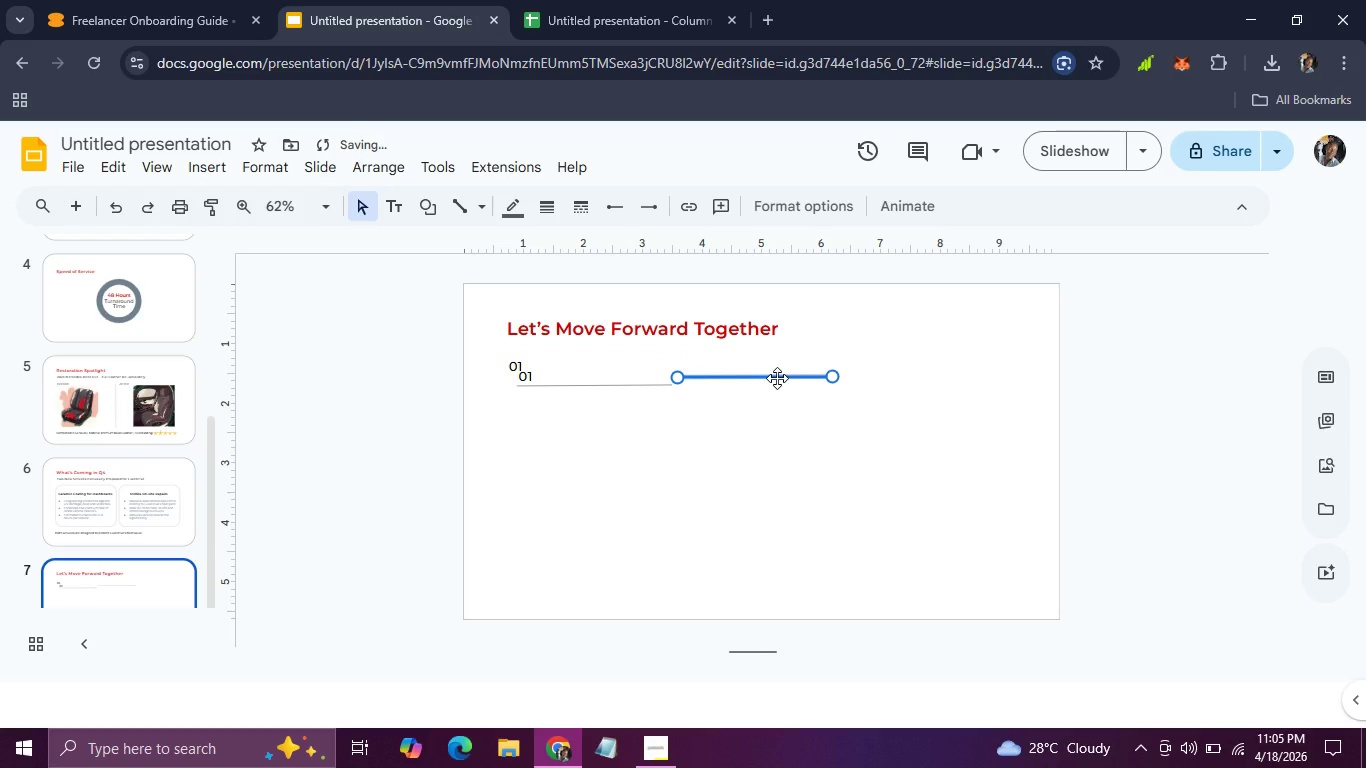 
key(Control+Z)
 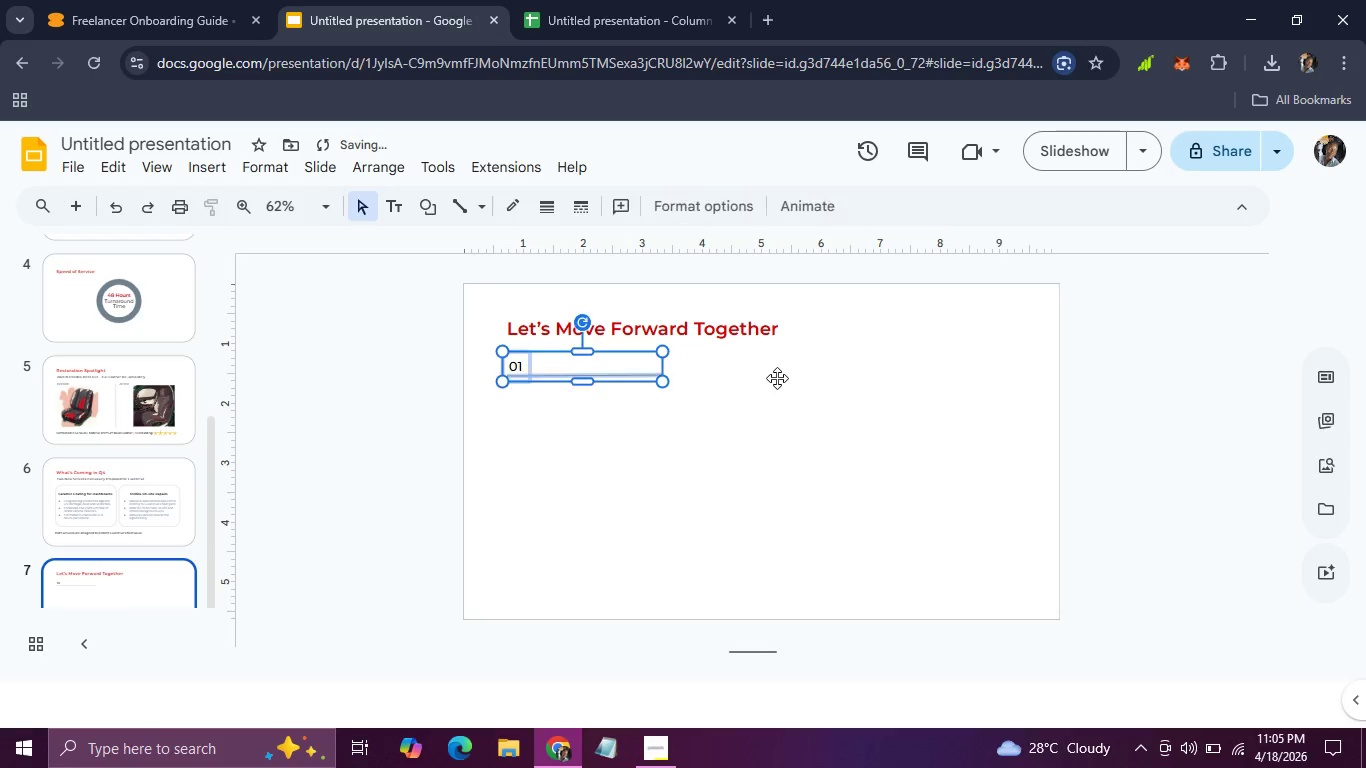 
key(Control+Z)
 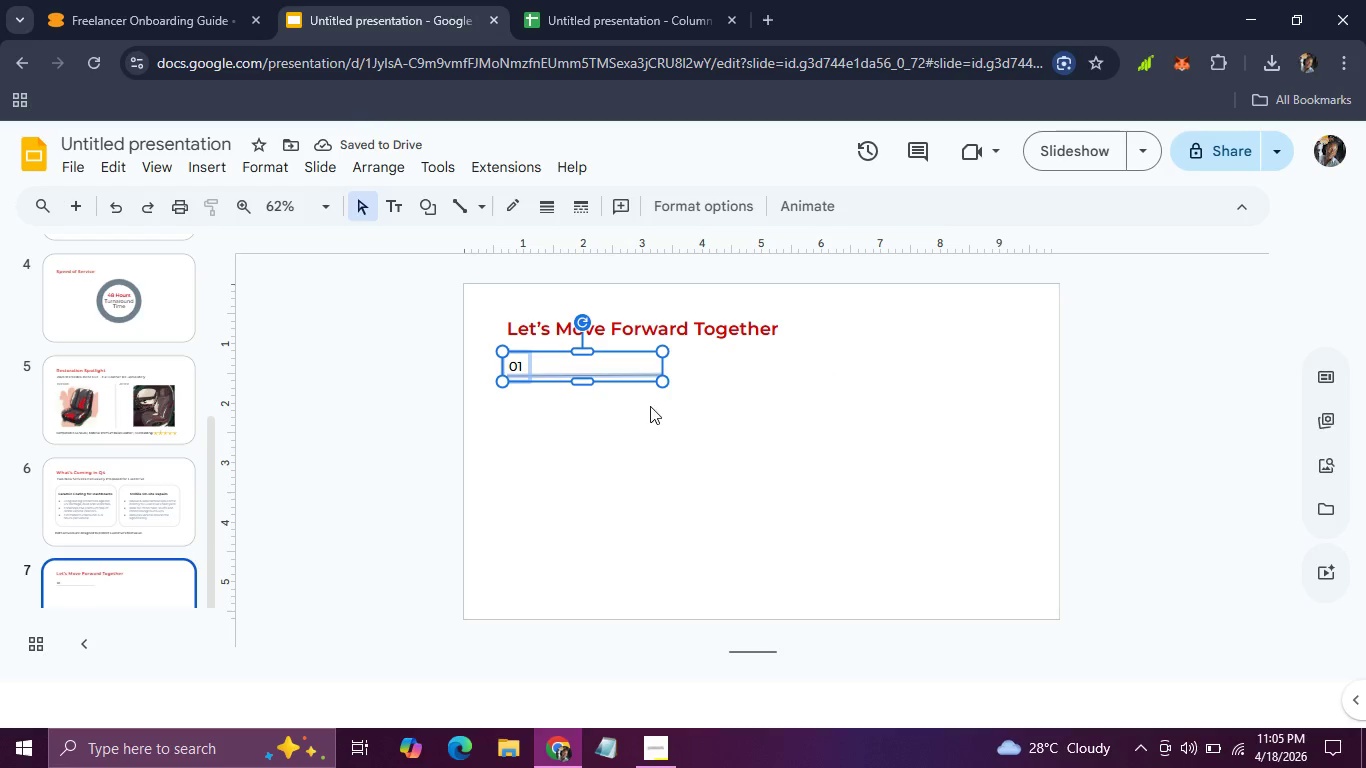 
key(Control+D)
 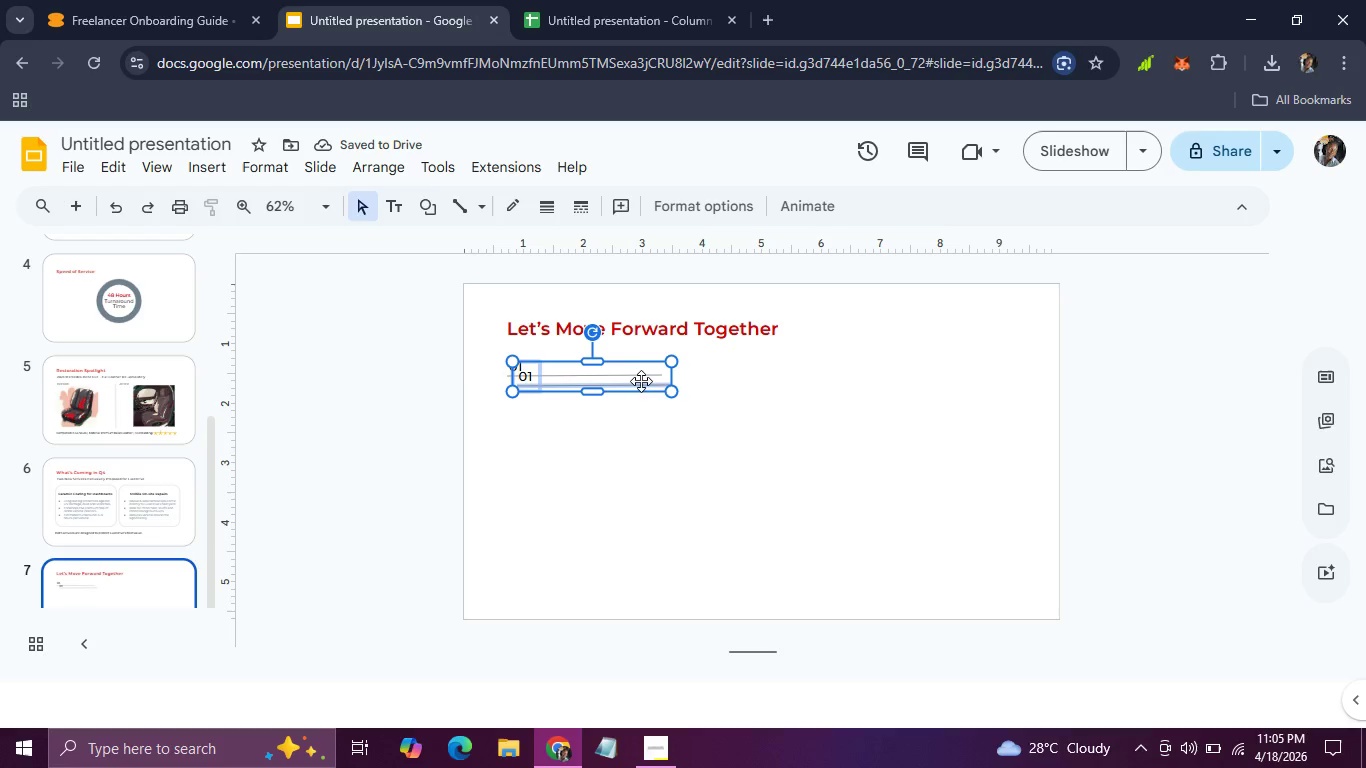 
left_click_drag(start_coordinate=[641, 382], to_coordinate=[810, 366])
 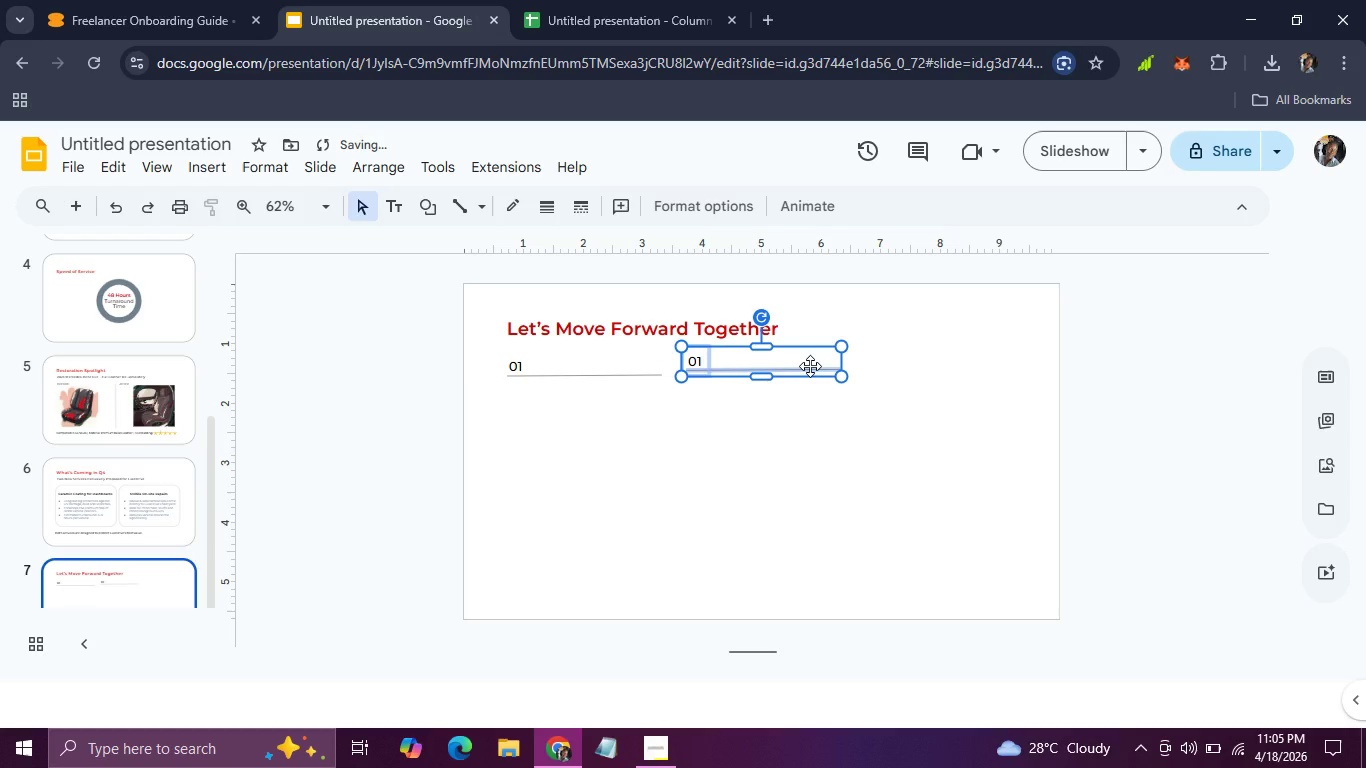 
key(Control+D)
 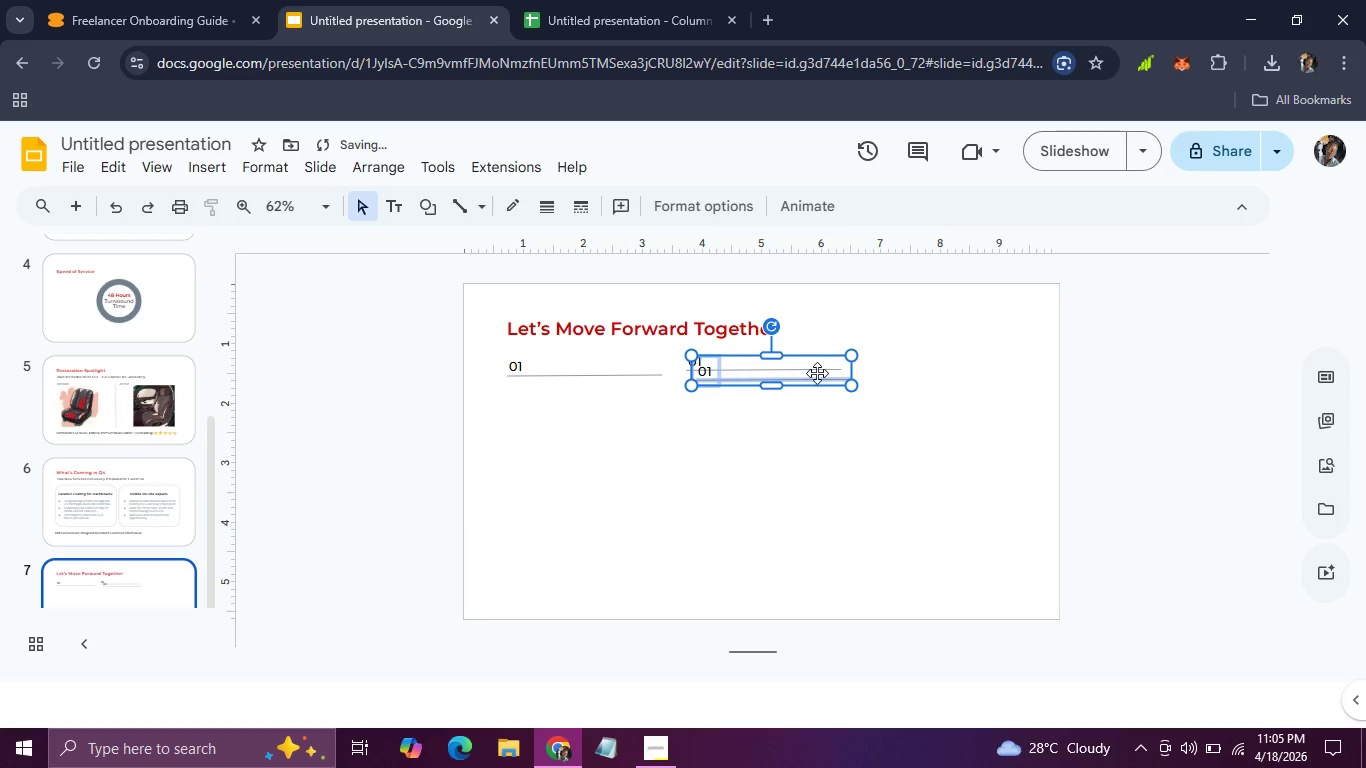 
left_click_drag(start_coordinate=[818, 374], to_coordinate=[982, 369])
 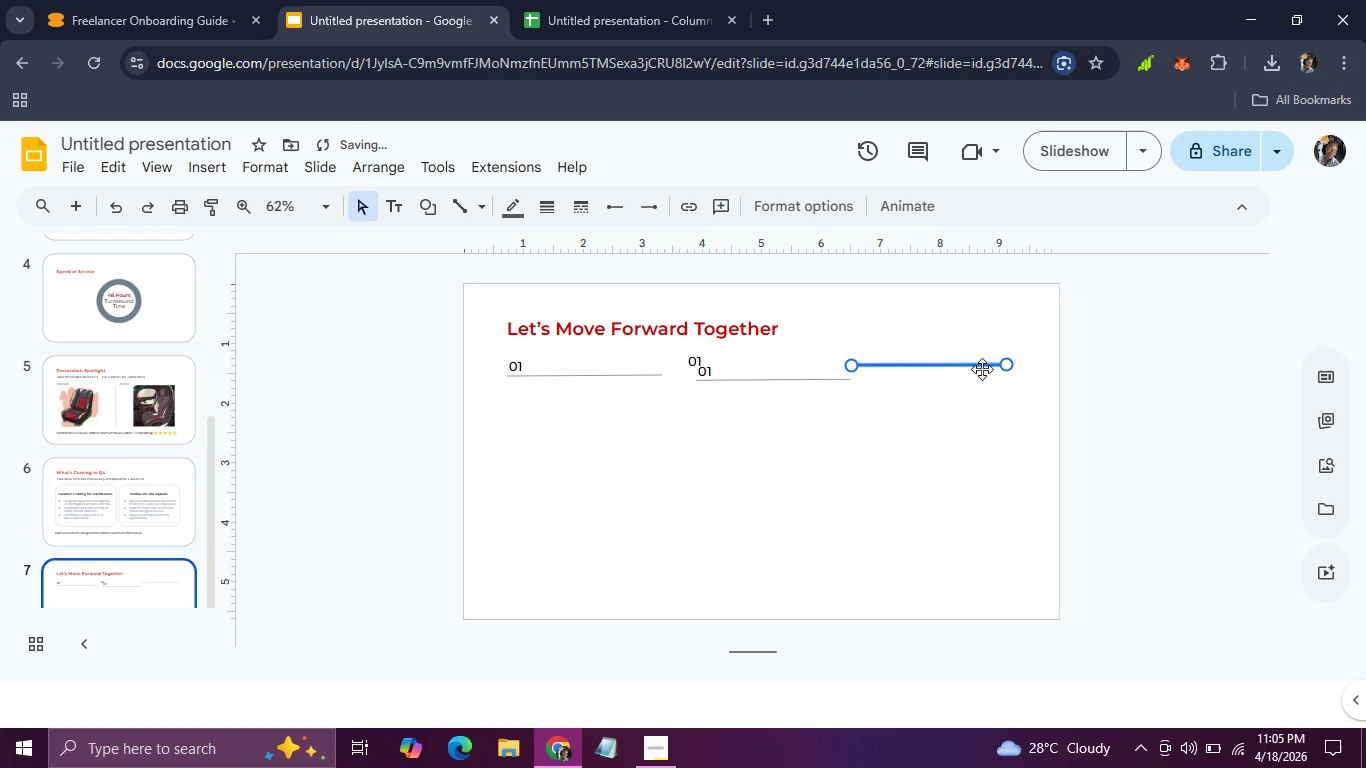 
key(Control+Z)
 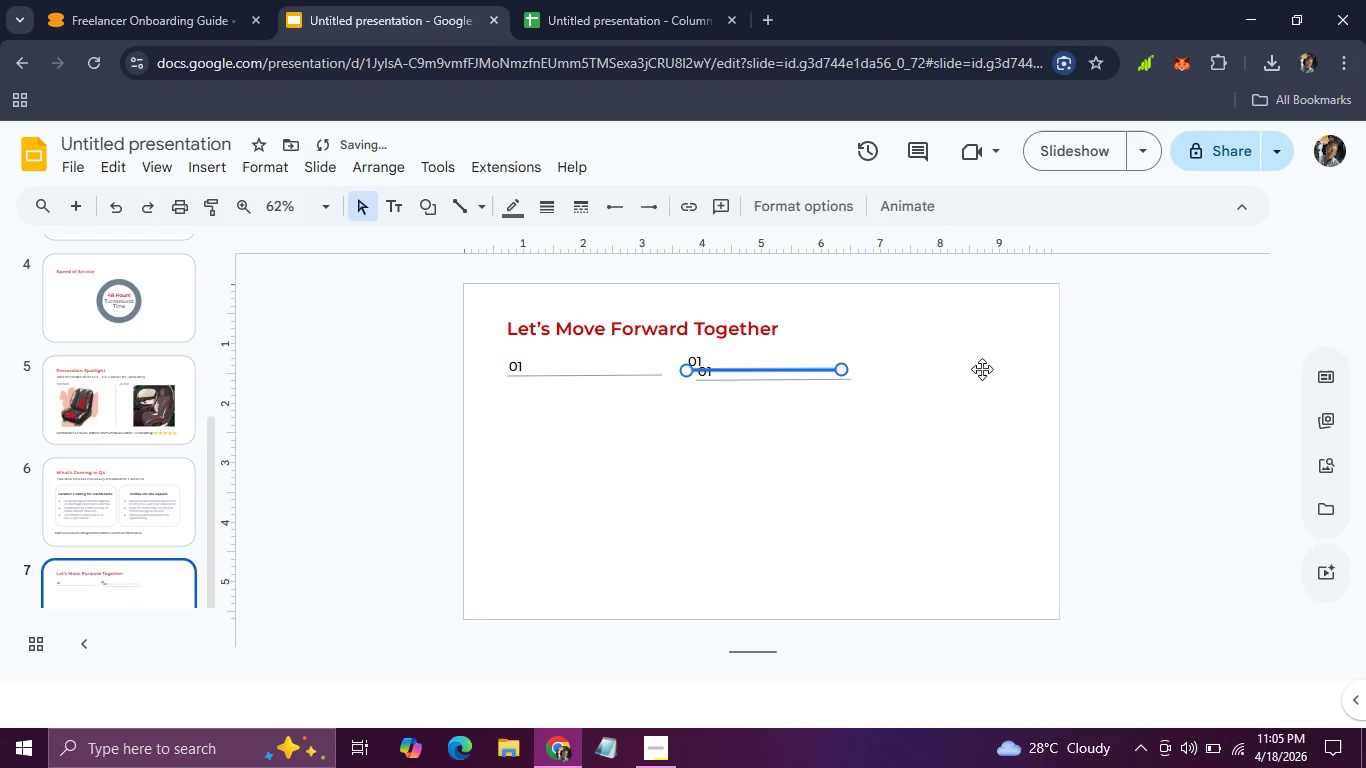 
key(Control+Z)
 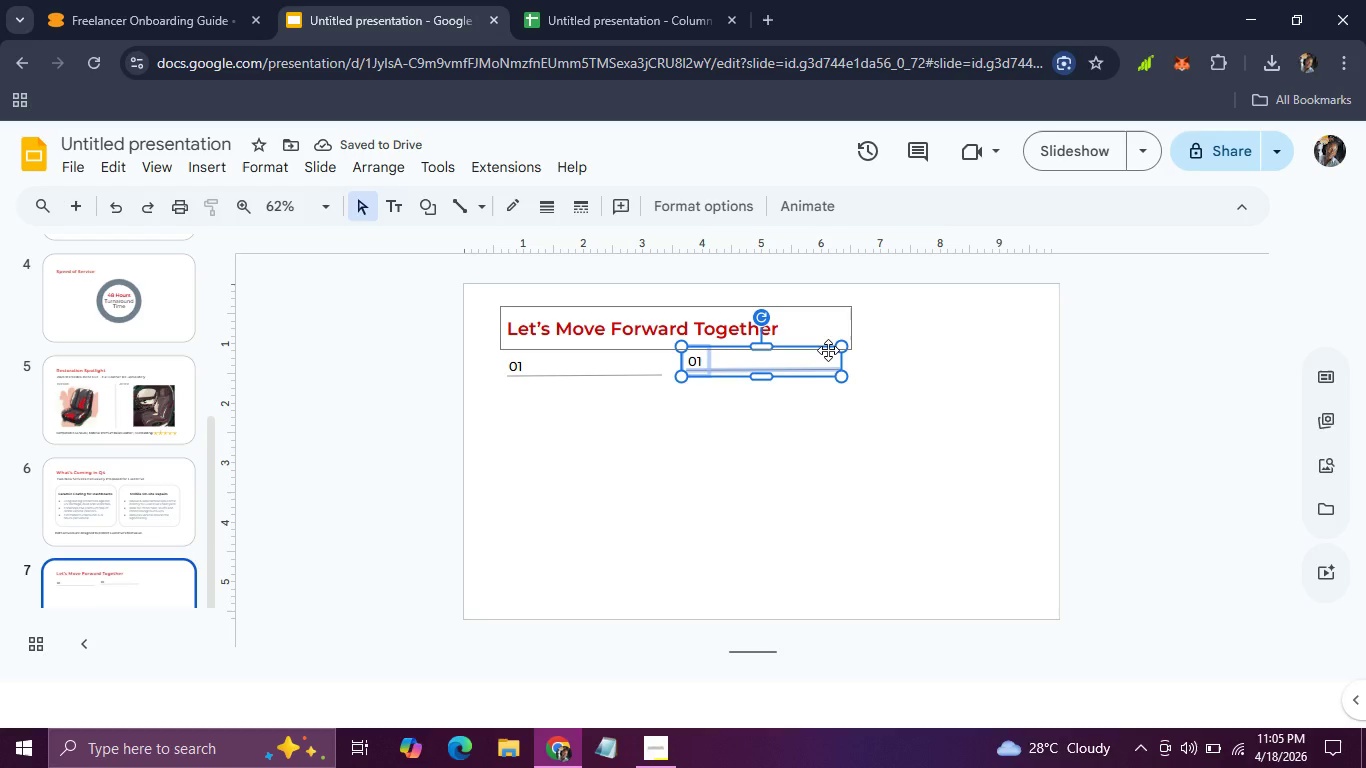 
left_click_drag(start_coordinate=[828, 350], to_coordinate=[956, 364])
 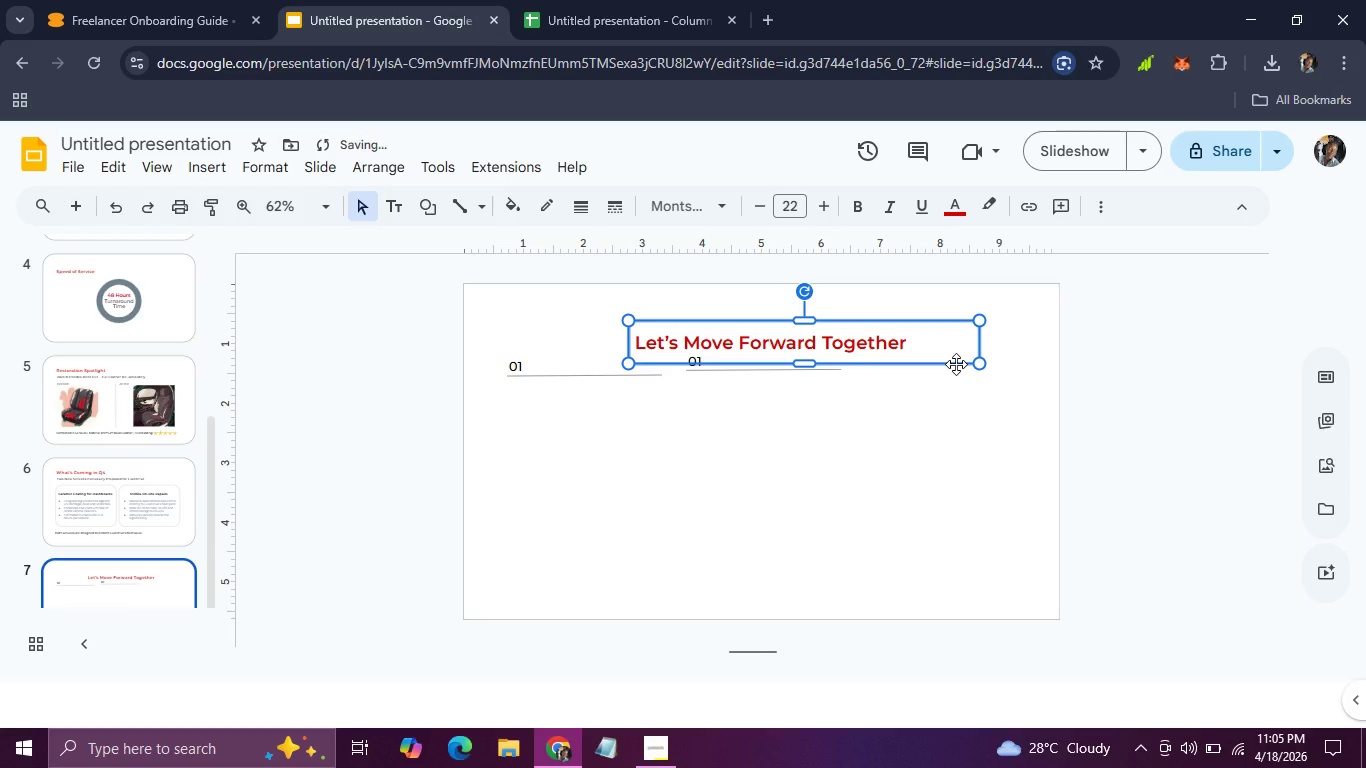 
key(Control+Z)
 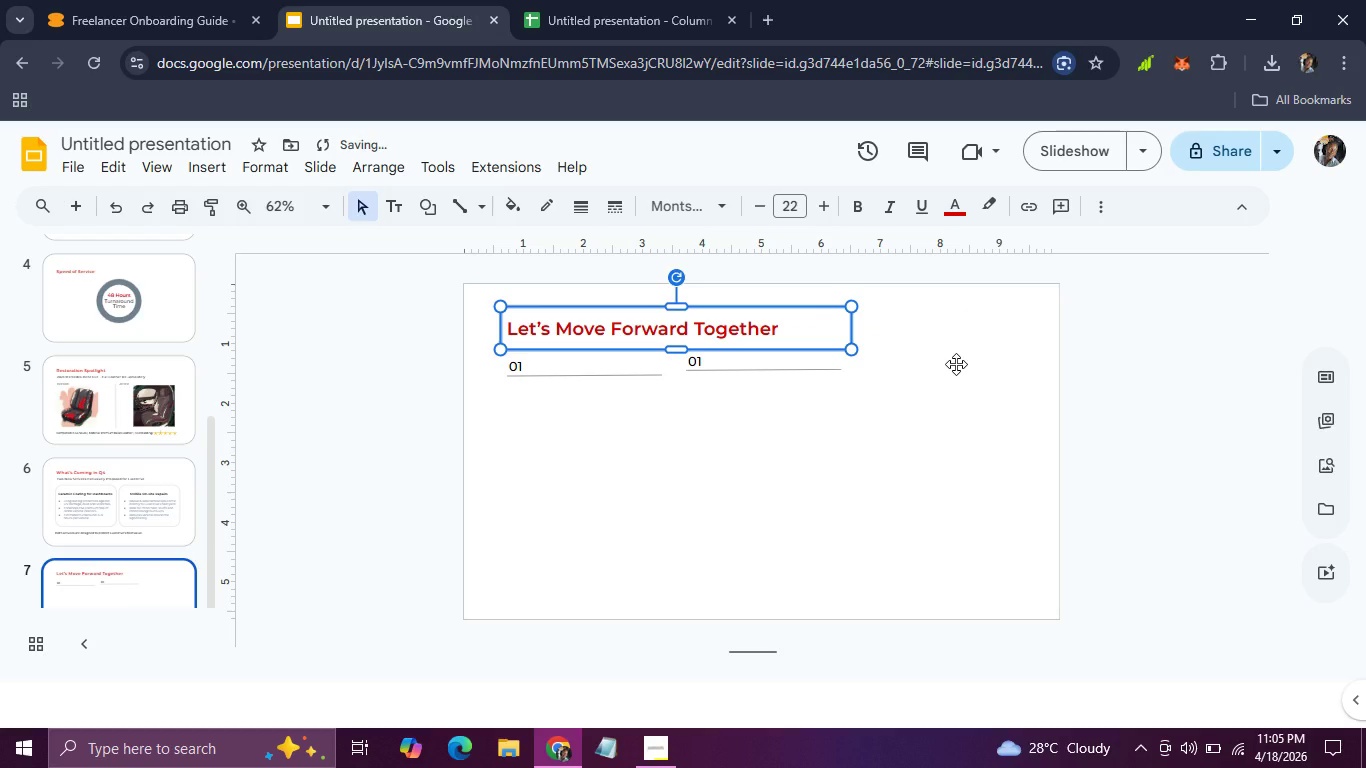 
key(Control+Z)
 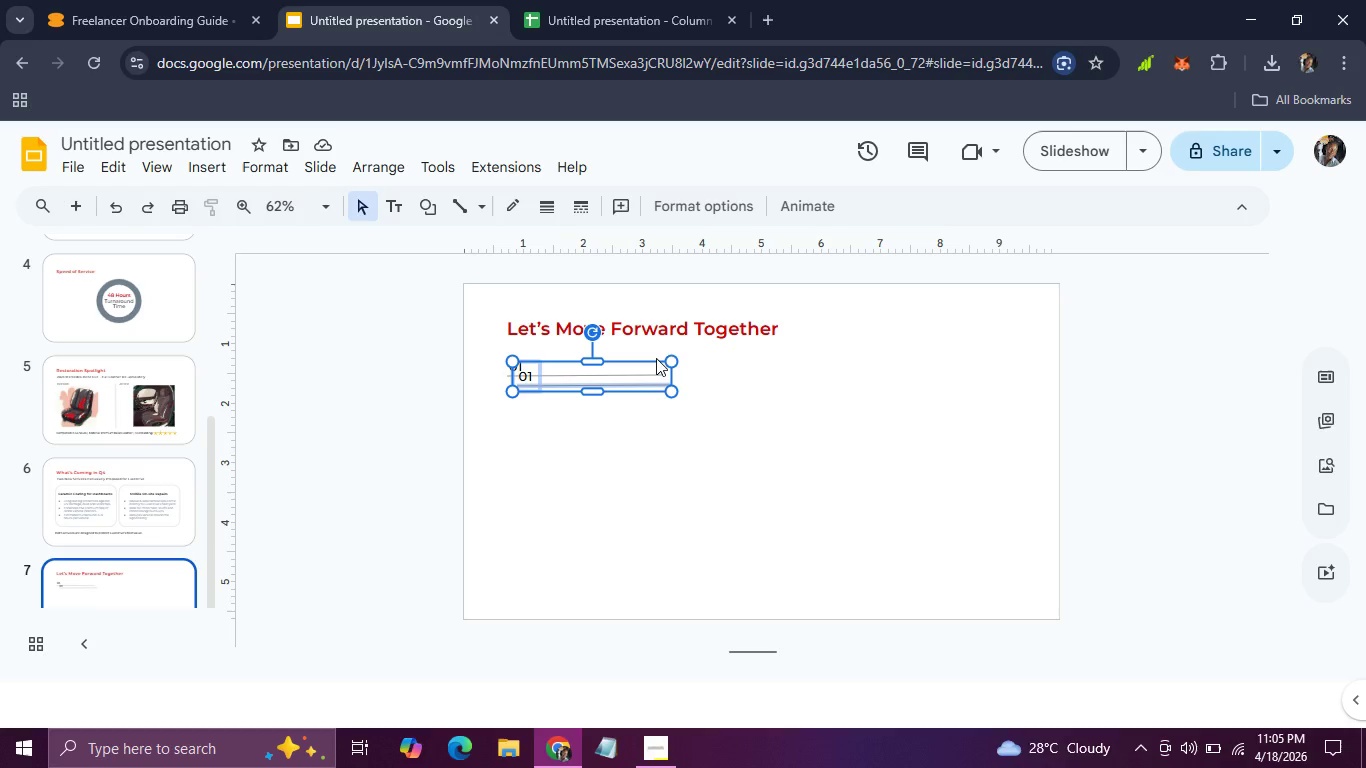 
wait(10.83)
 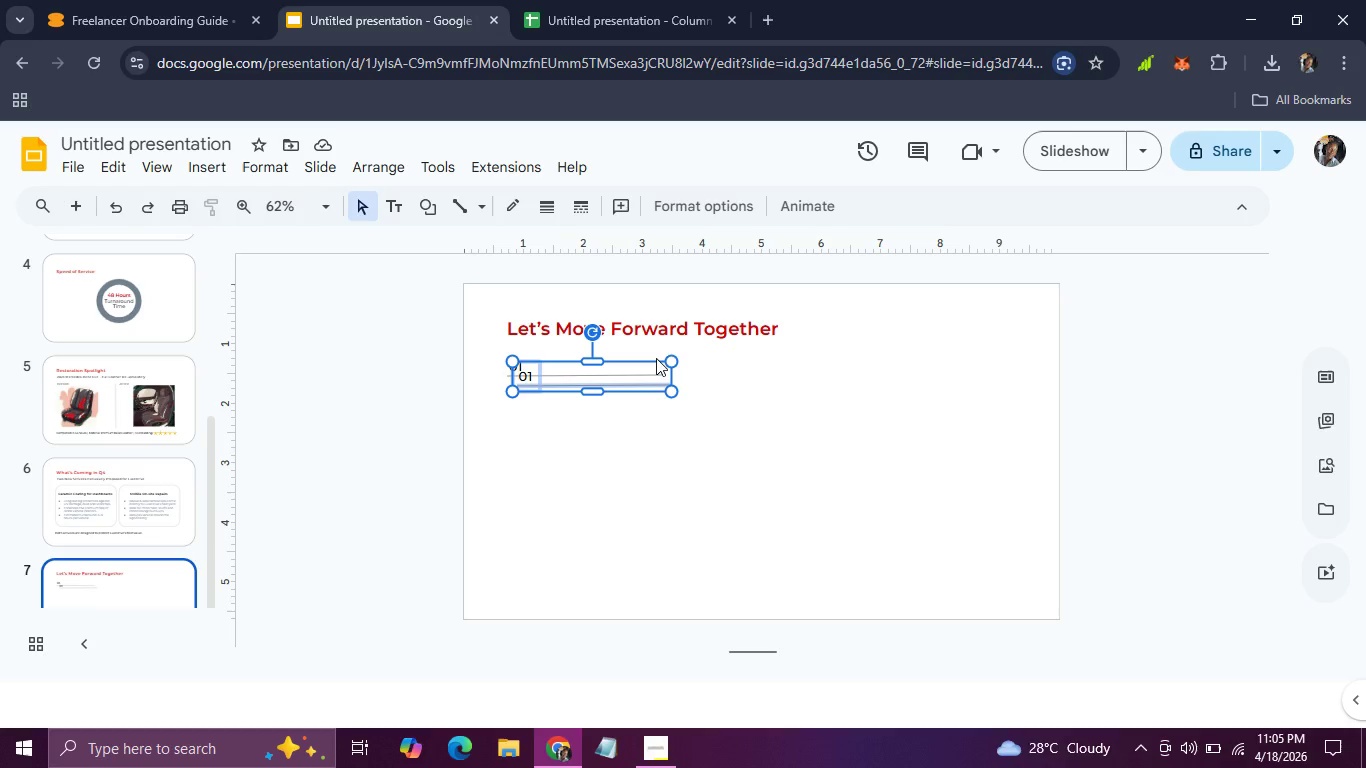 
left_click_drag(start_coordinate=[537, 372], to_coordinate=[725, 367])
 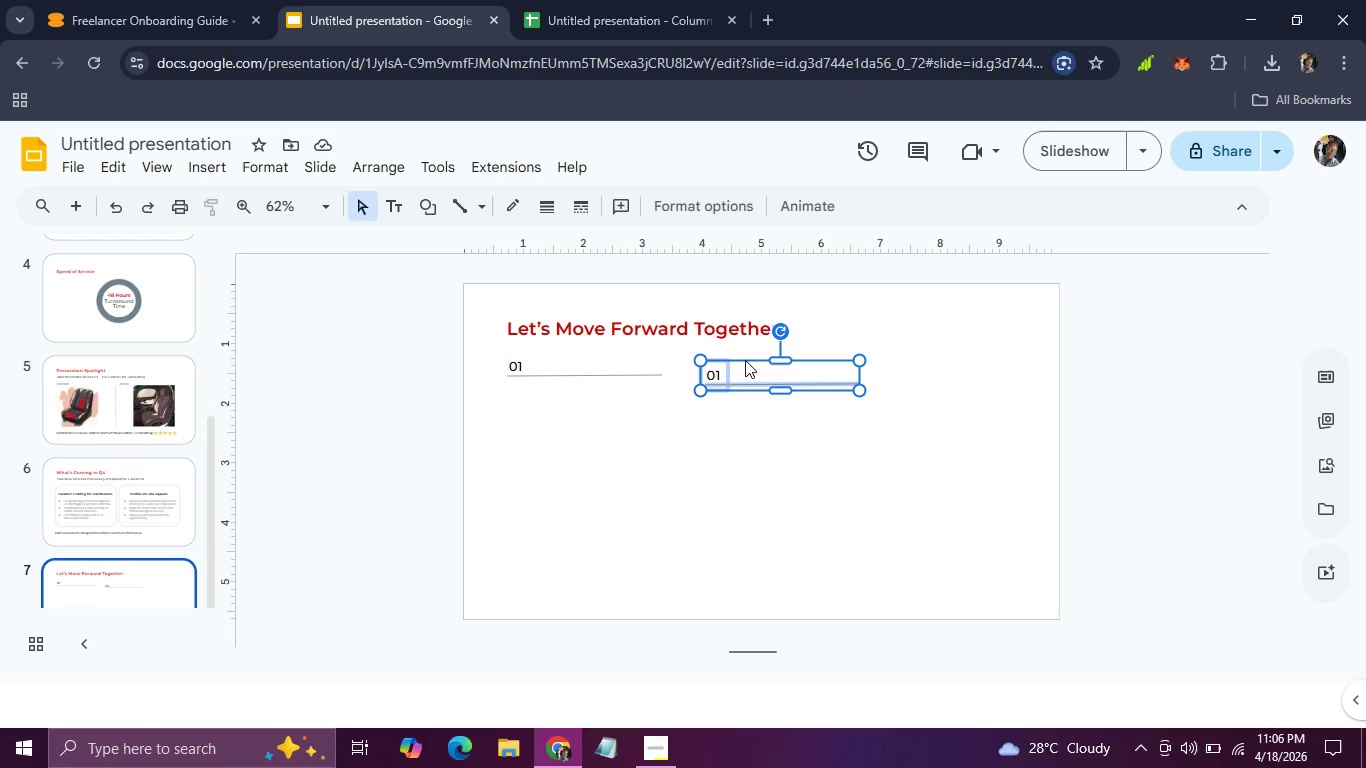 
wait(26.72)
 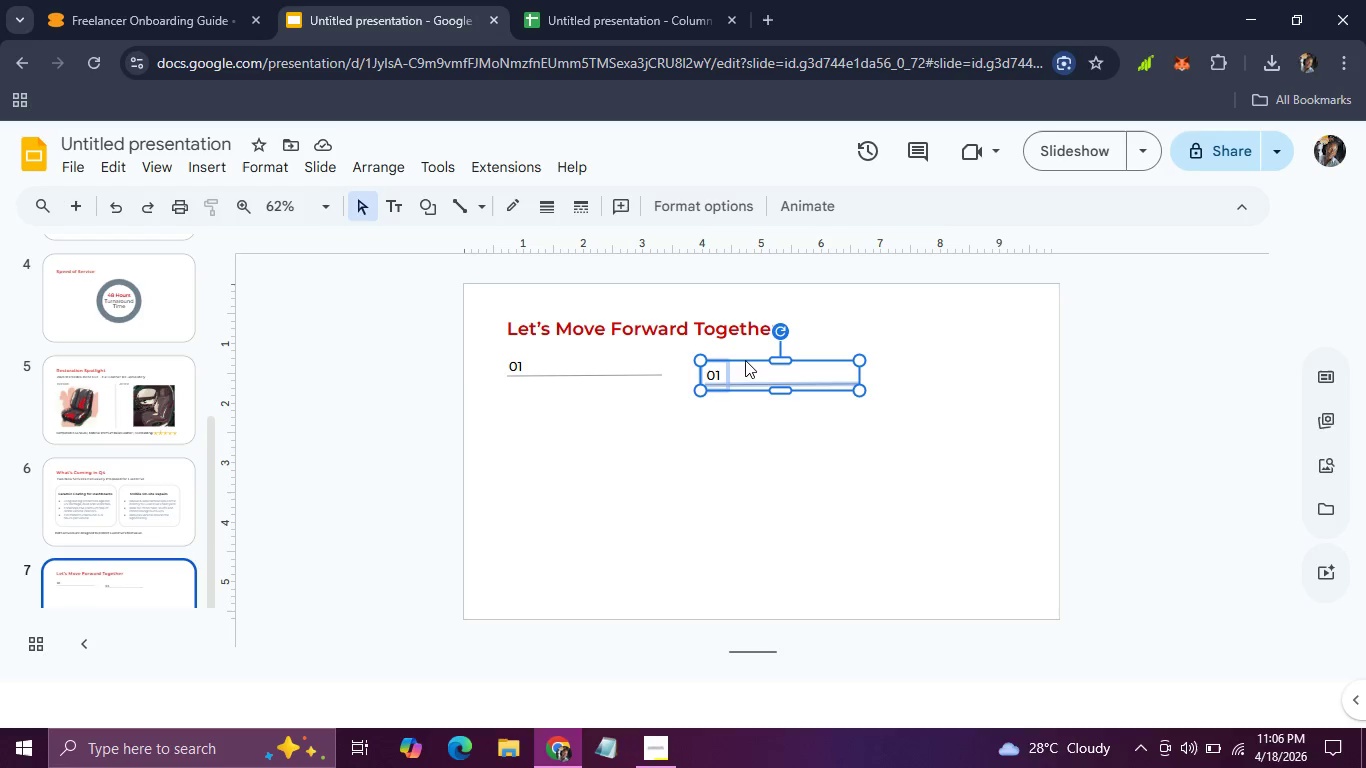 
left_click_drag(start_coordinate=[715, 364], to_coordinate=[693, 348])
 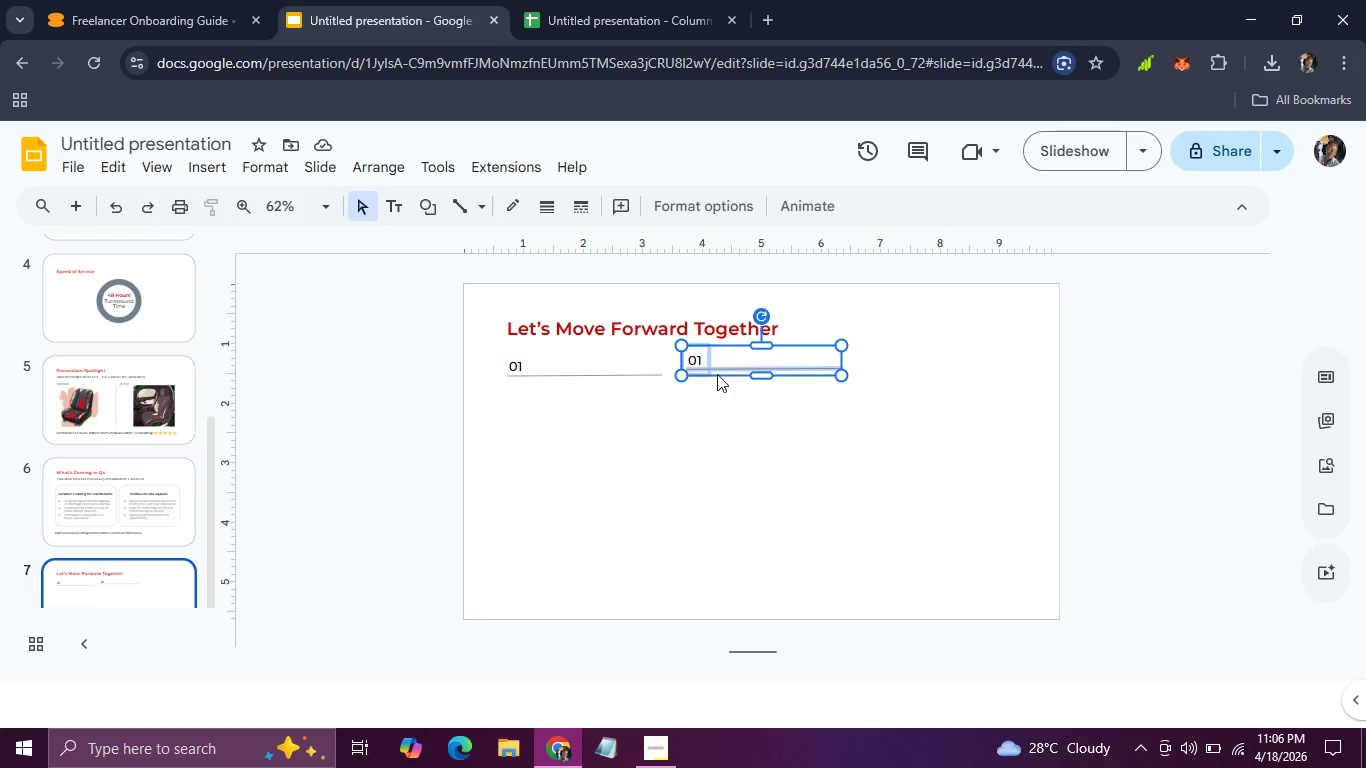 
wait(7.92)
 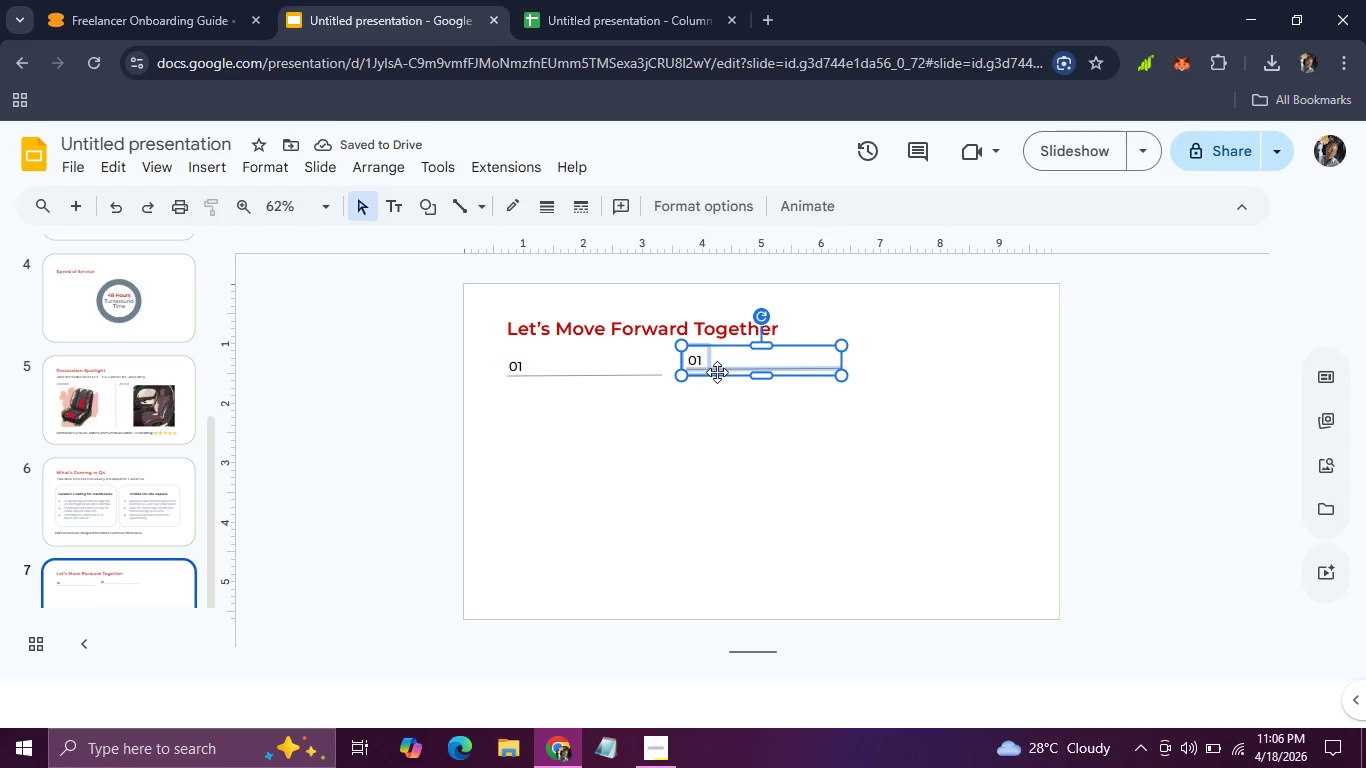 
key(Control+D)
 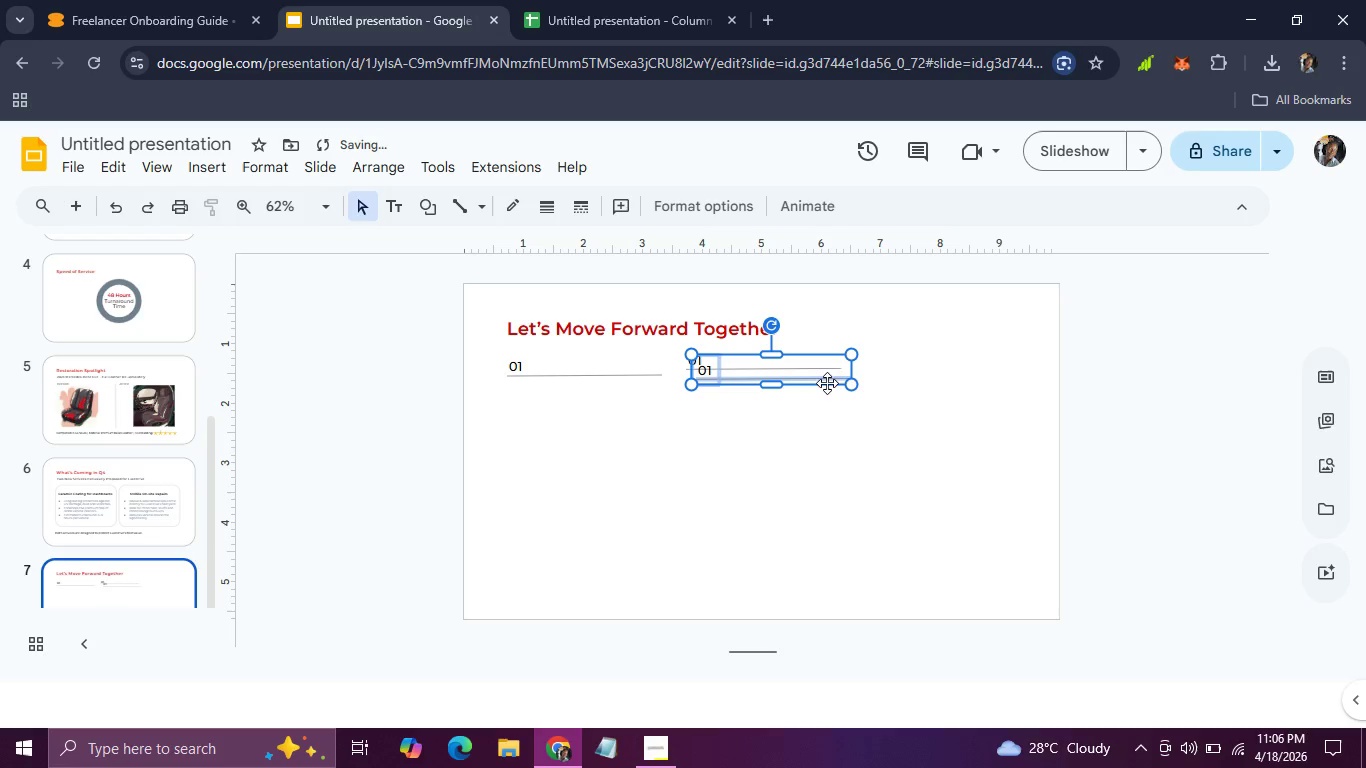 
left_click_drag(start_coordinate=[827, 382], to_coordinate=[993, 367])
 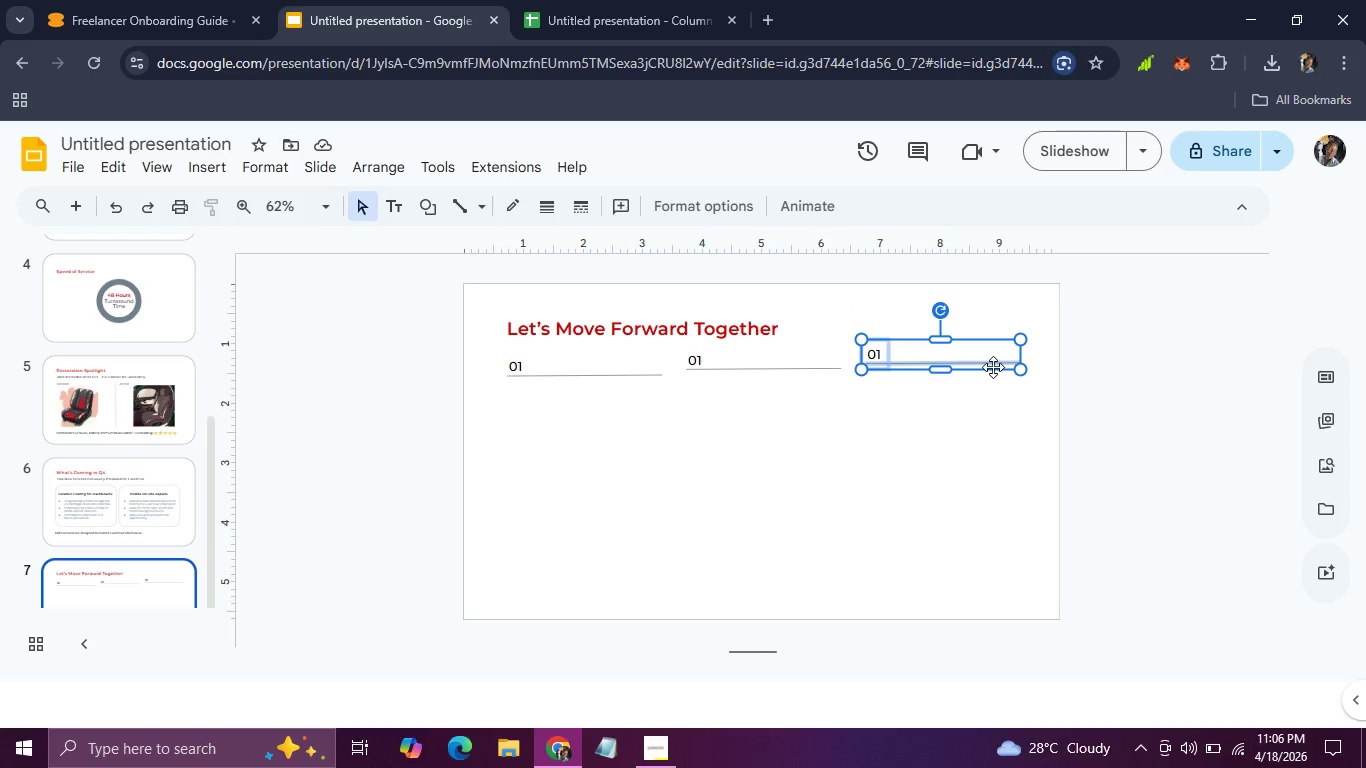 
wait(18.05)
 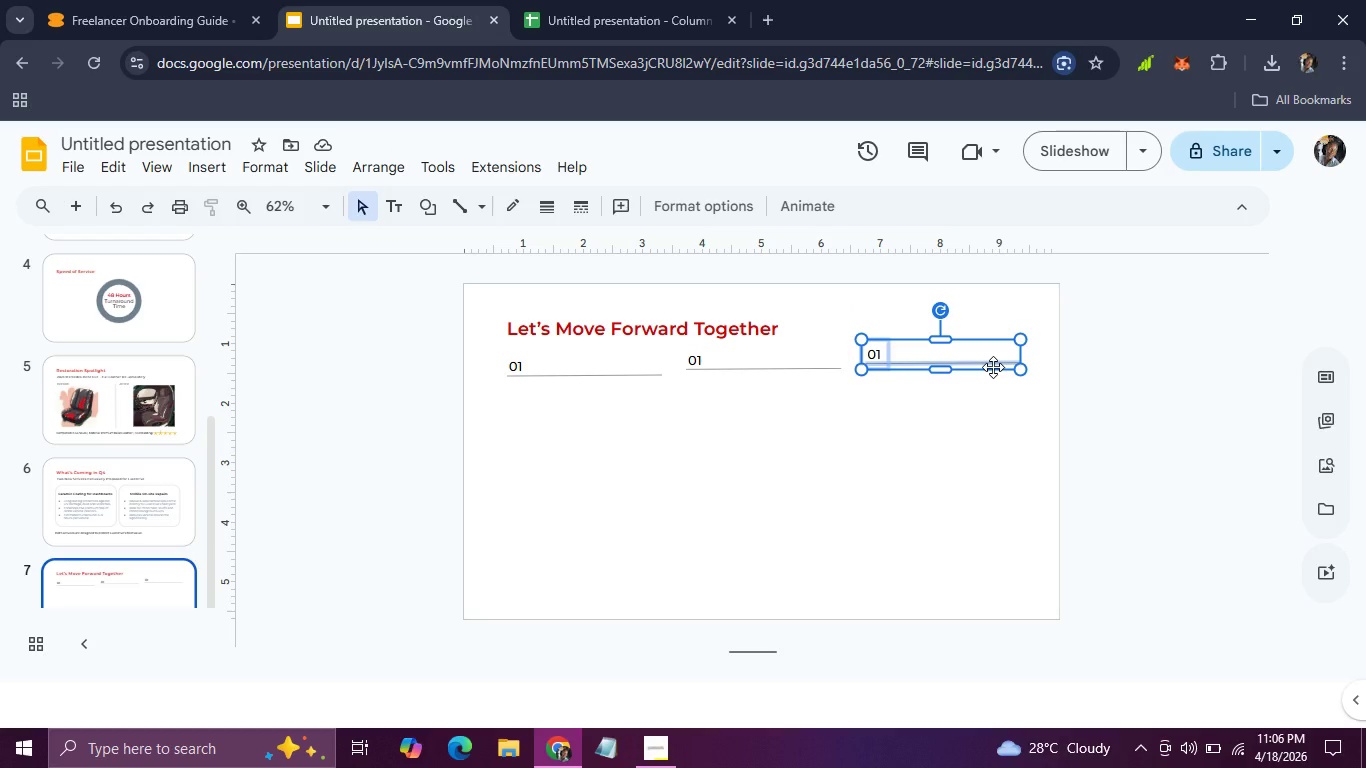 
left_click([724, 372])
 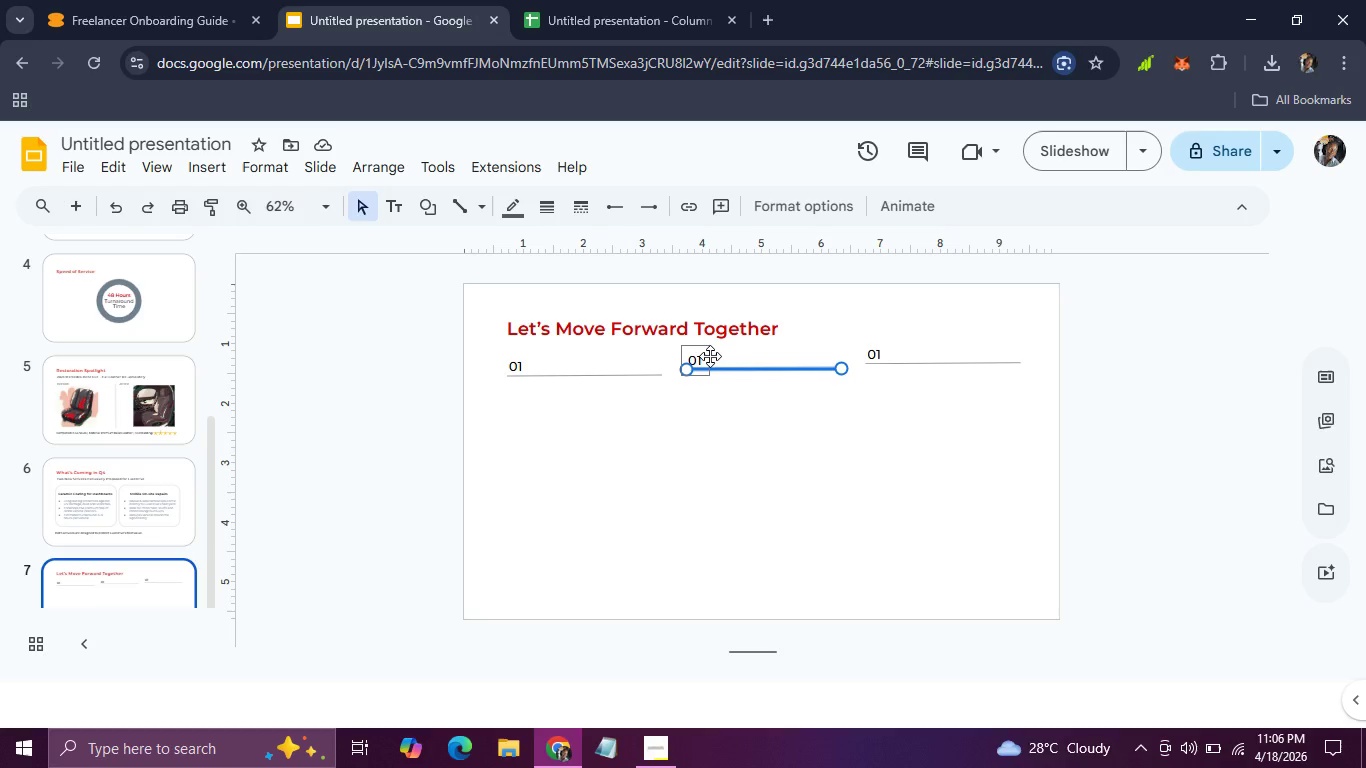 
hold_key(key=ShiftLeft, duration=0.78)
left_click([710, 356])
 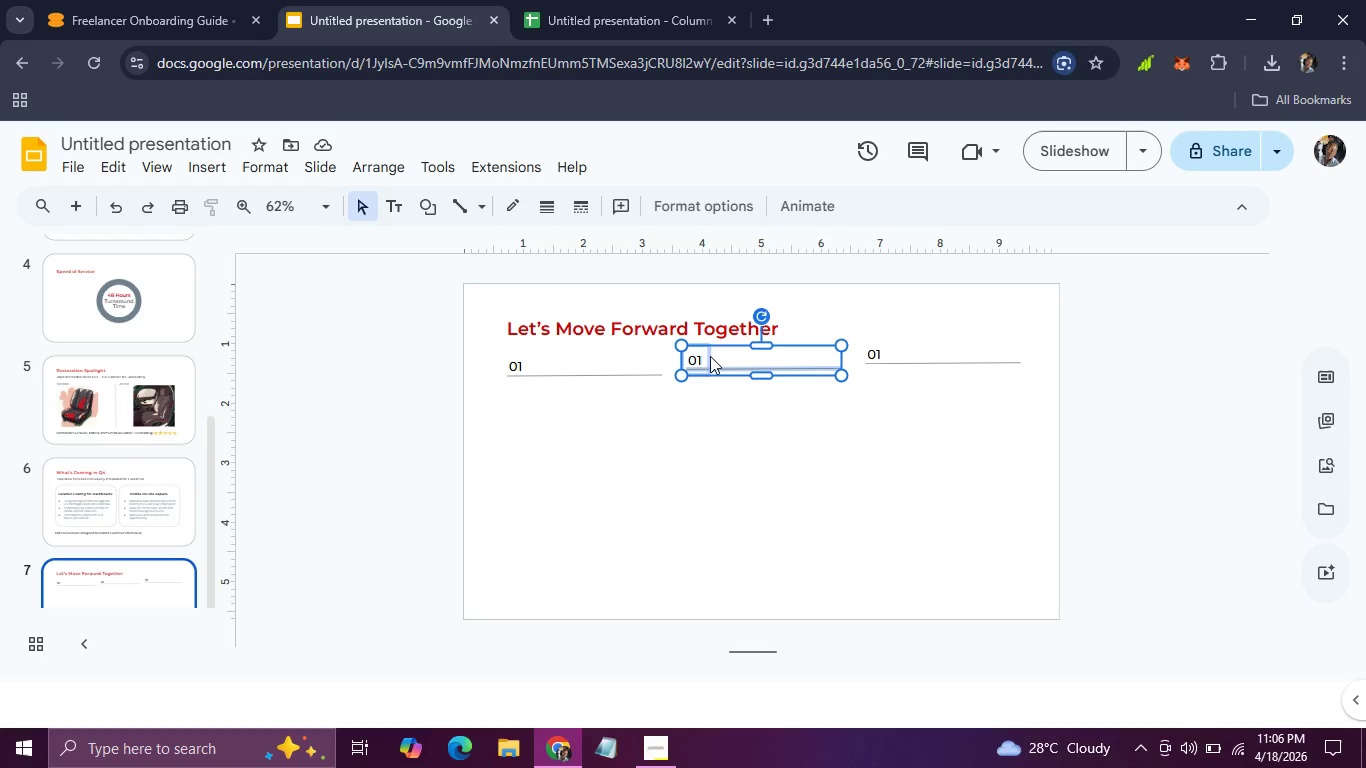 
key(ArrowDown)
 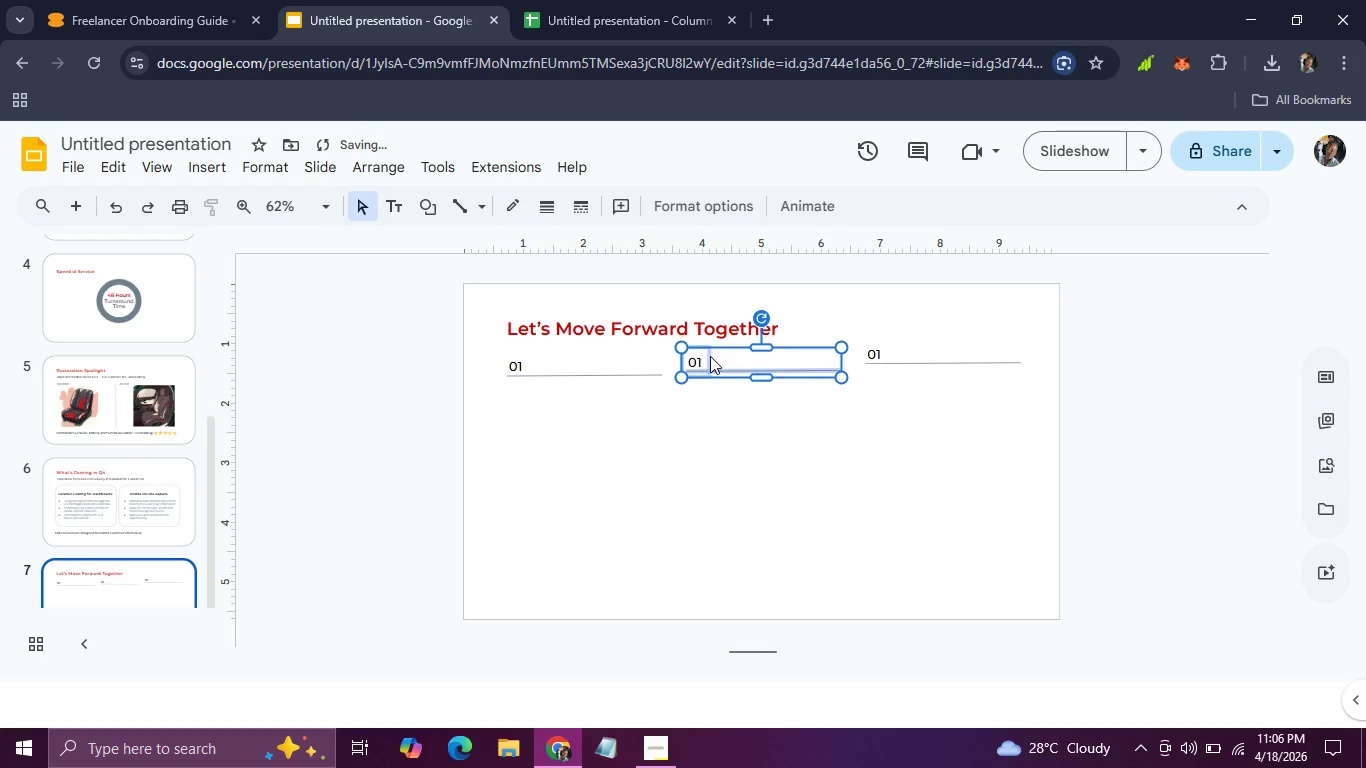 
key(ArrowDown)
 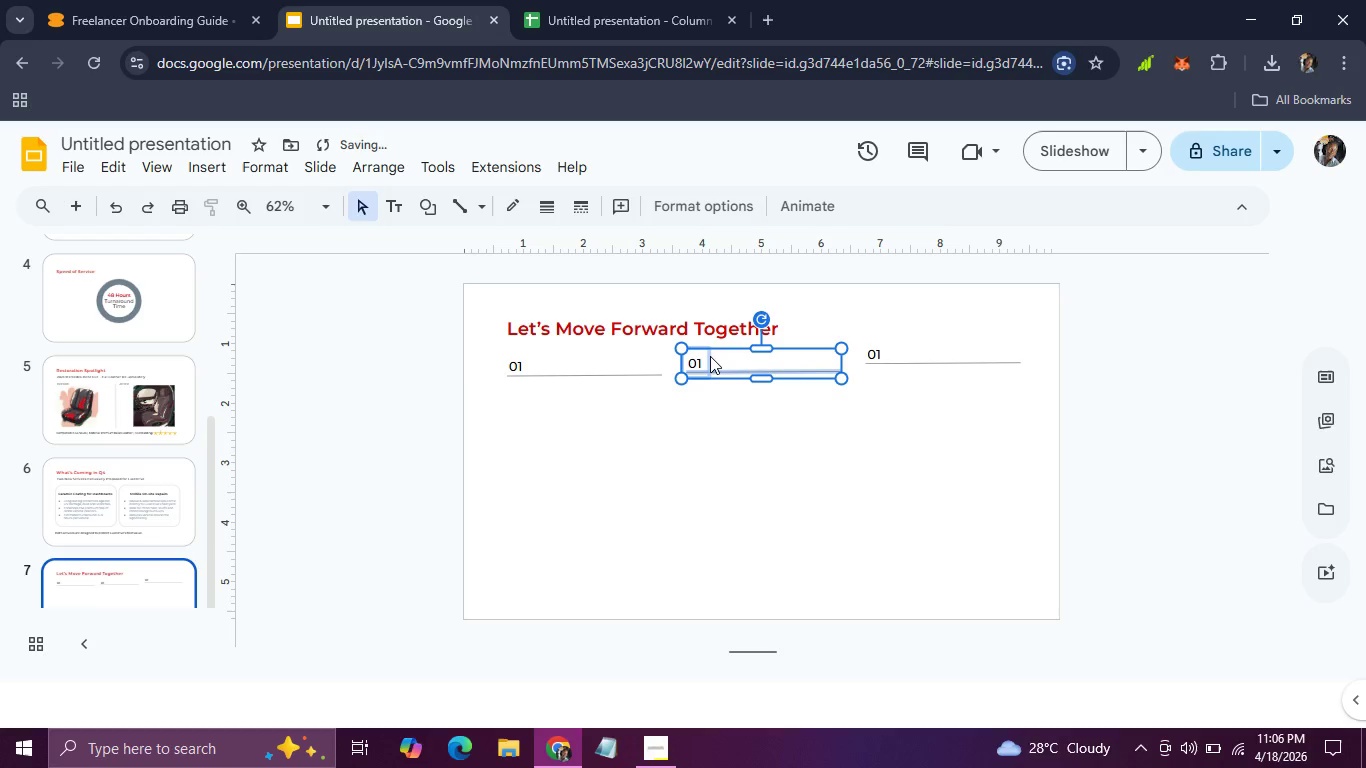 
key(ArrowDown)
 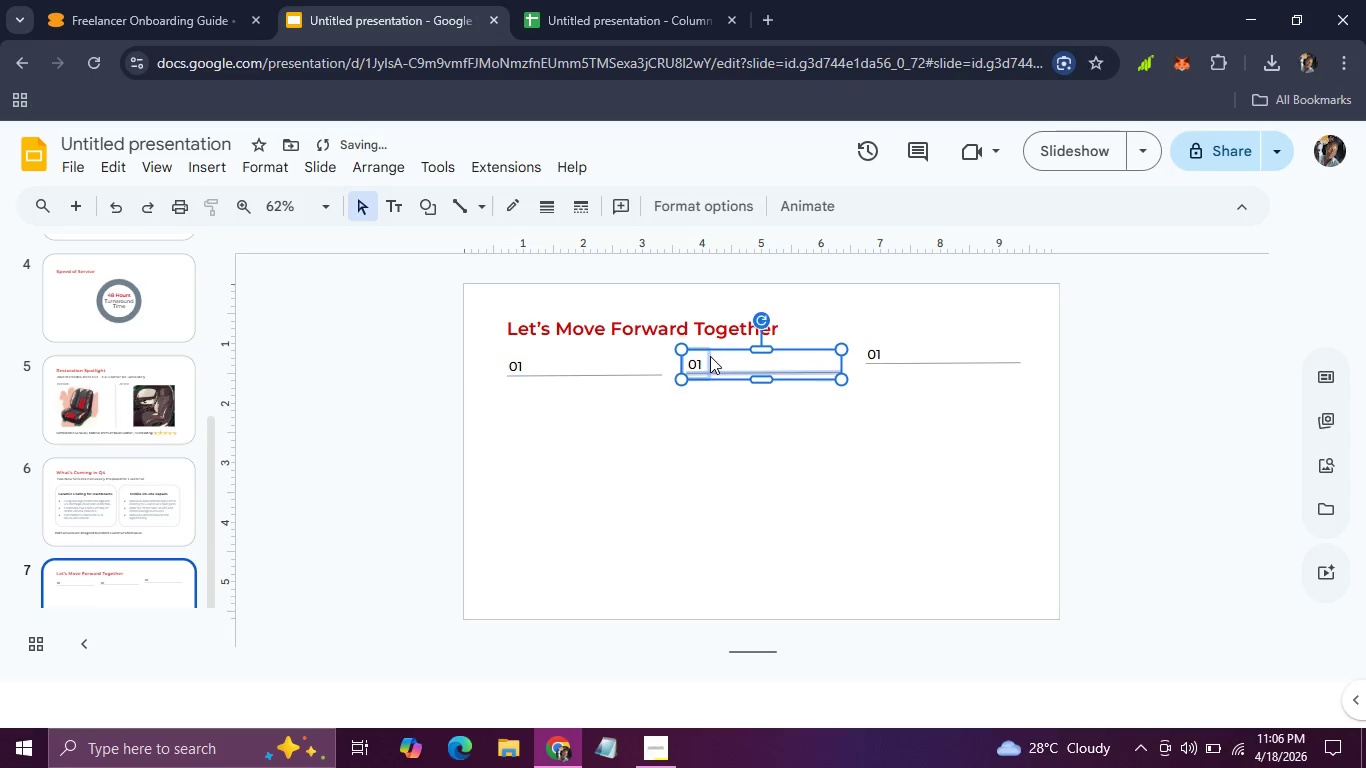 
key(ArrowDown)
 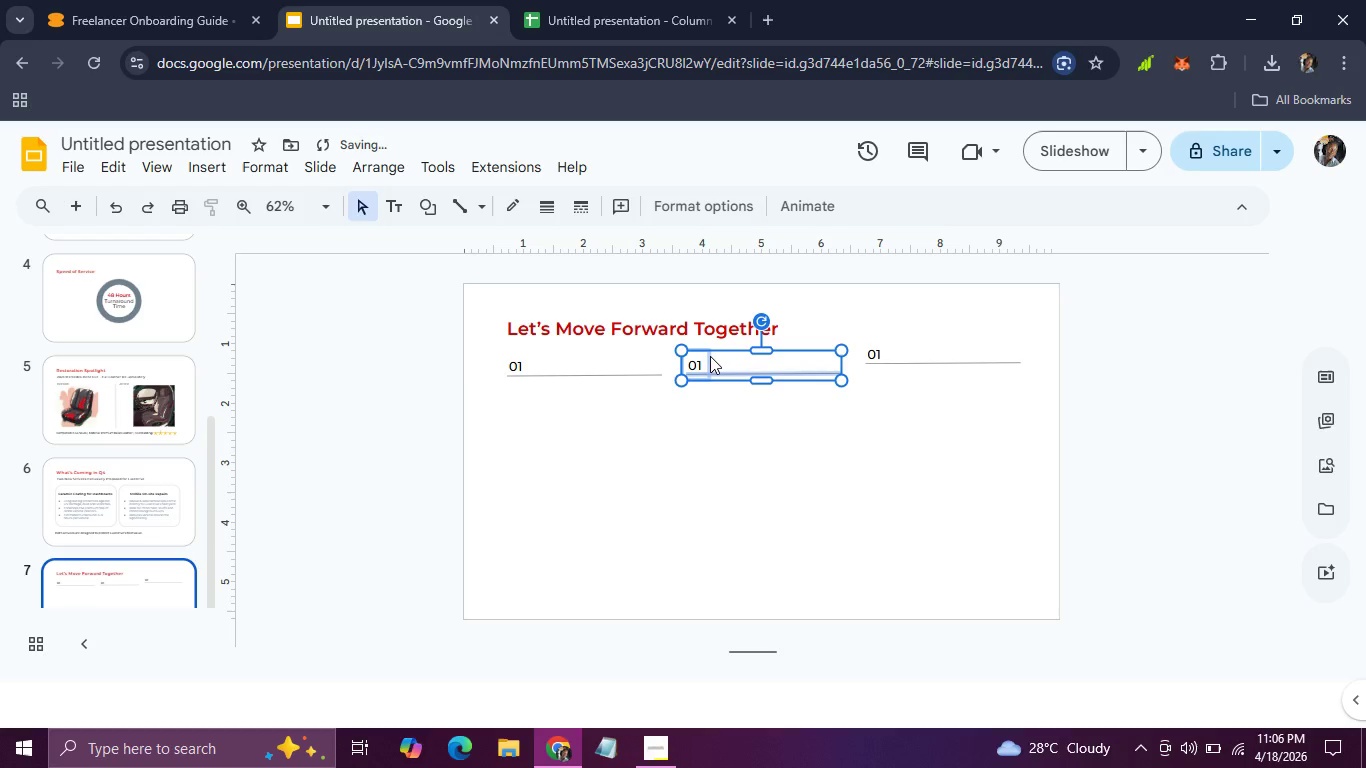 
key(ArrowDown)
 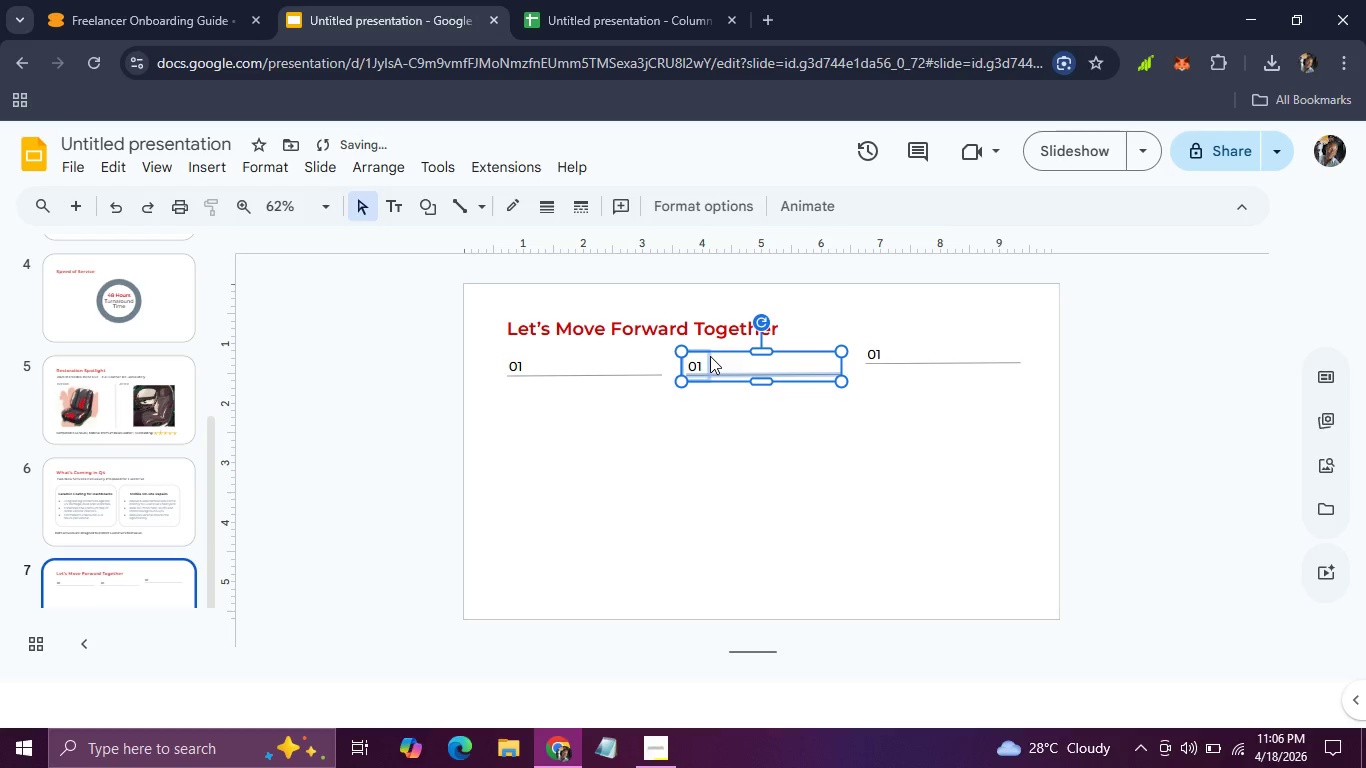 
key(ArrowDown)
 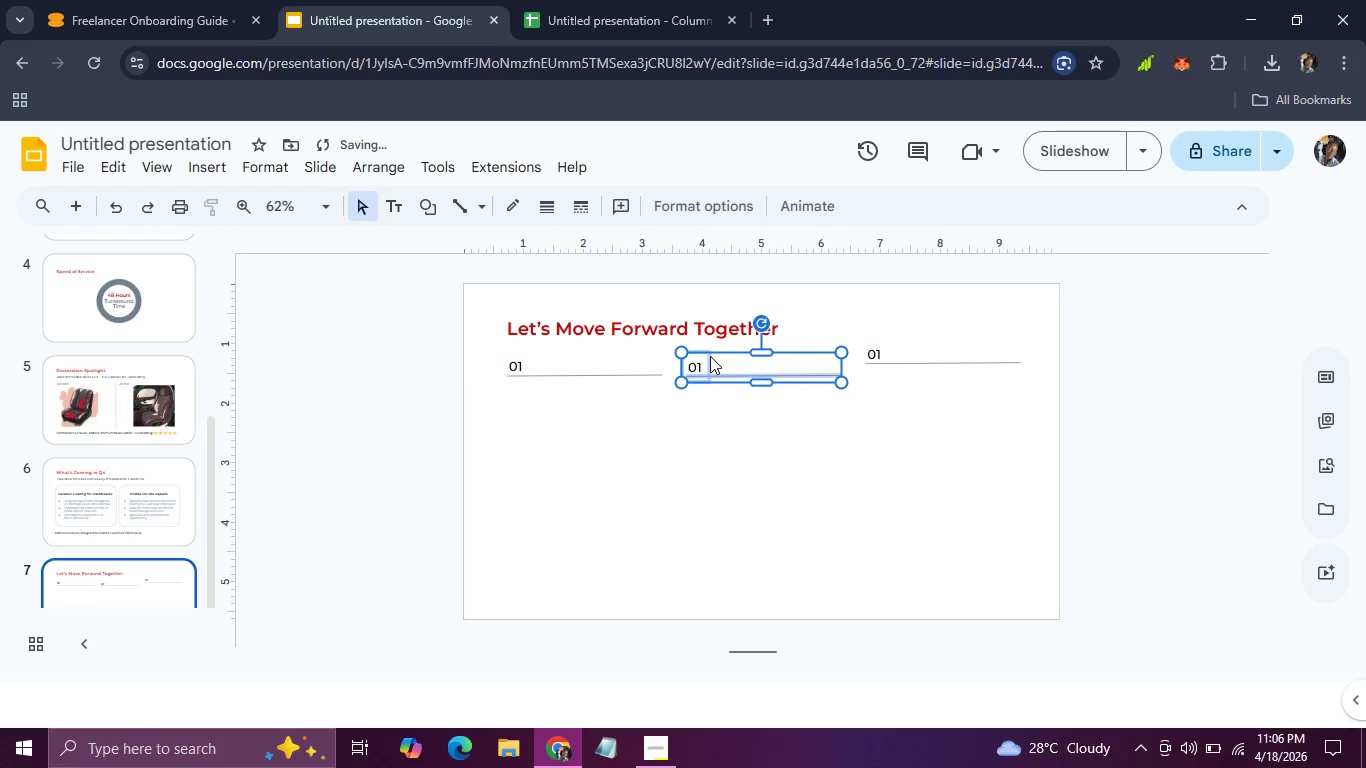 
key(ArrowDown)
 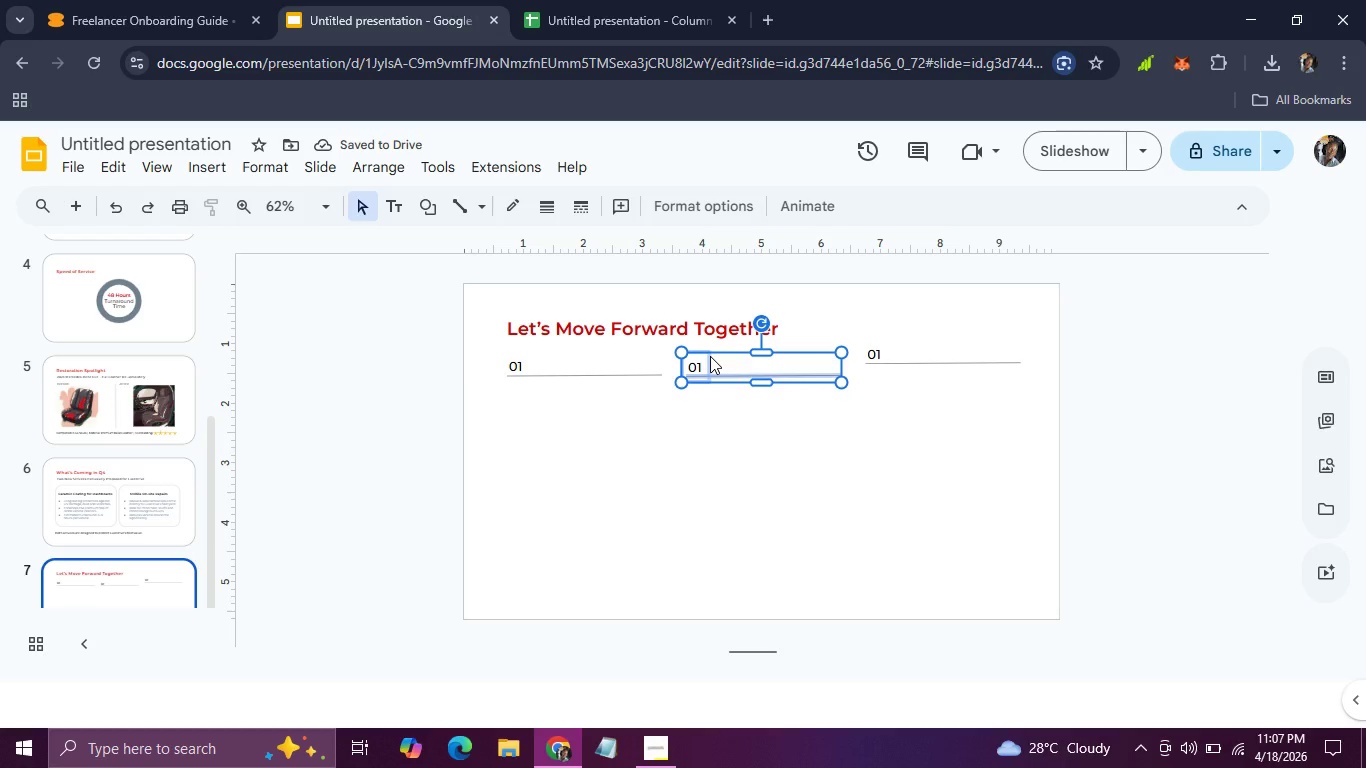 
left_click([698, 463])
 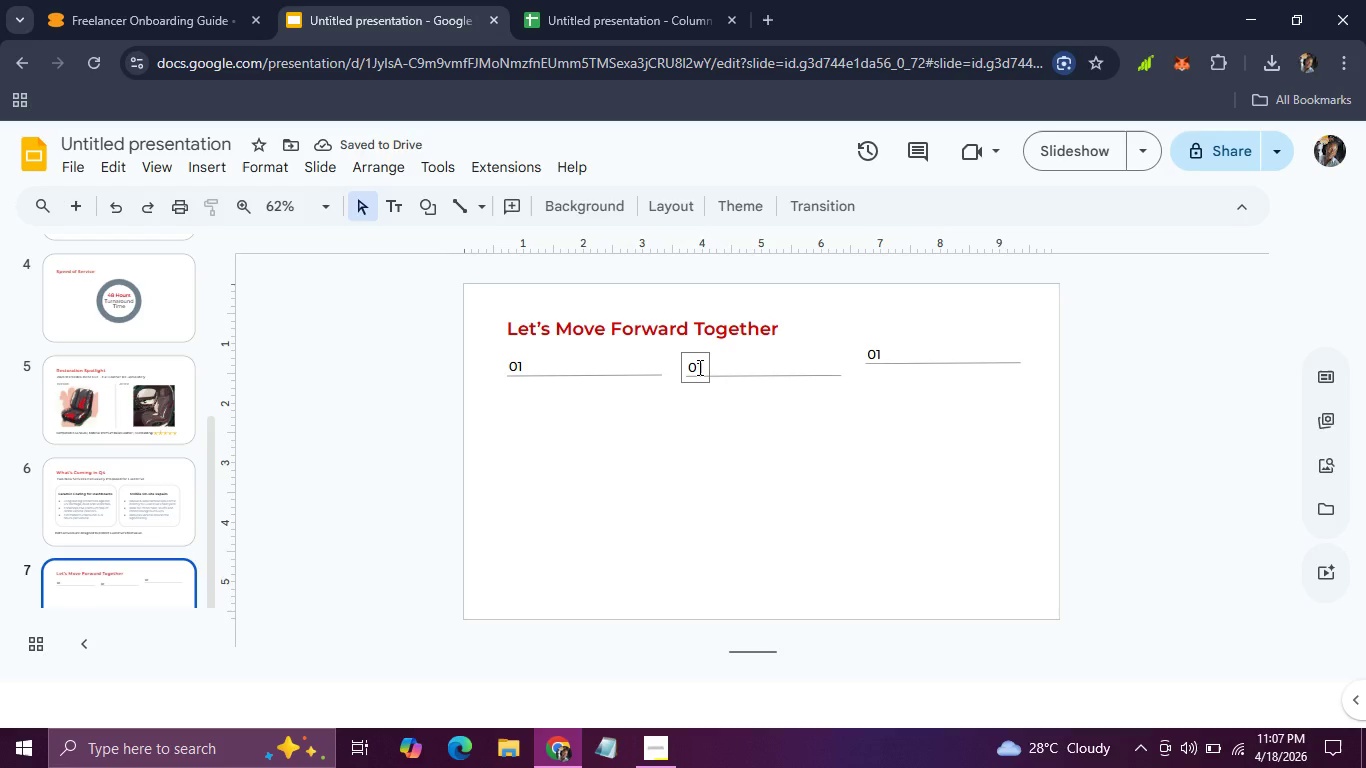 
double_click([698, 367])
 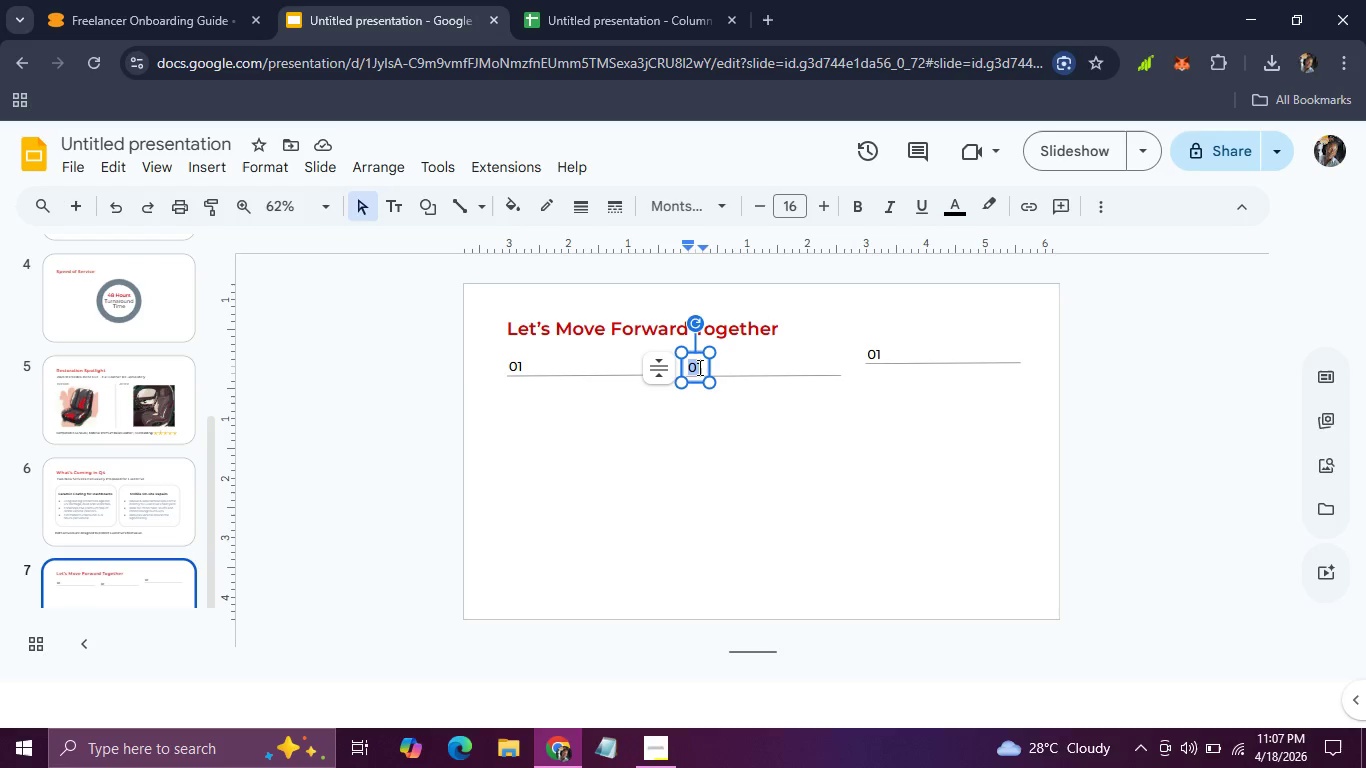 
type(02)
 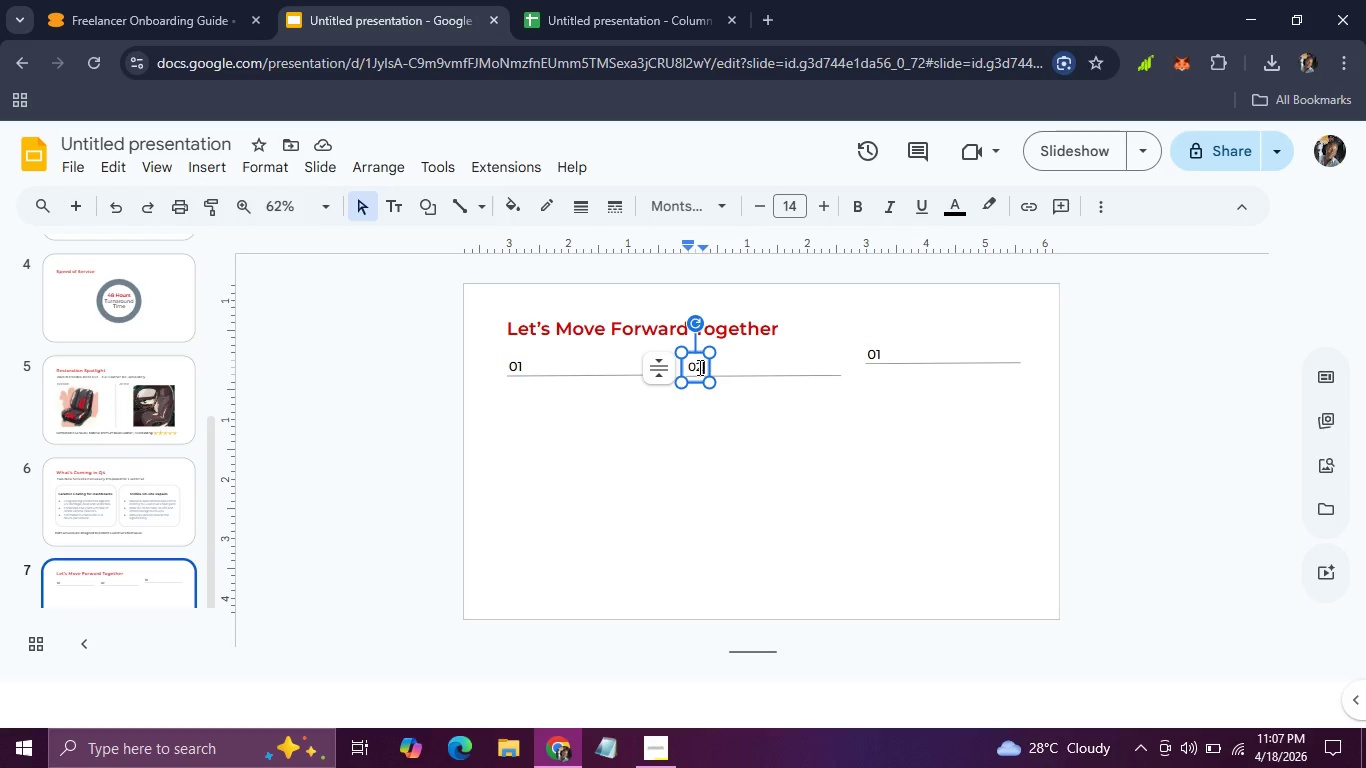 
wait(25.12)
 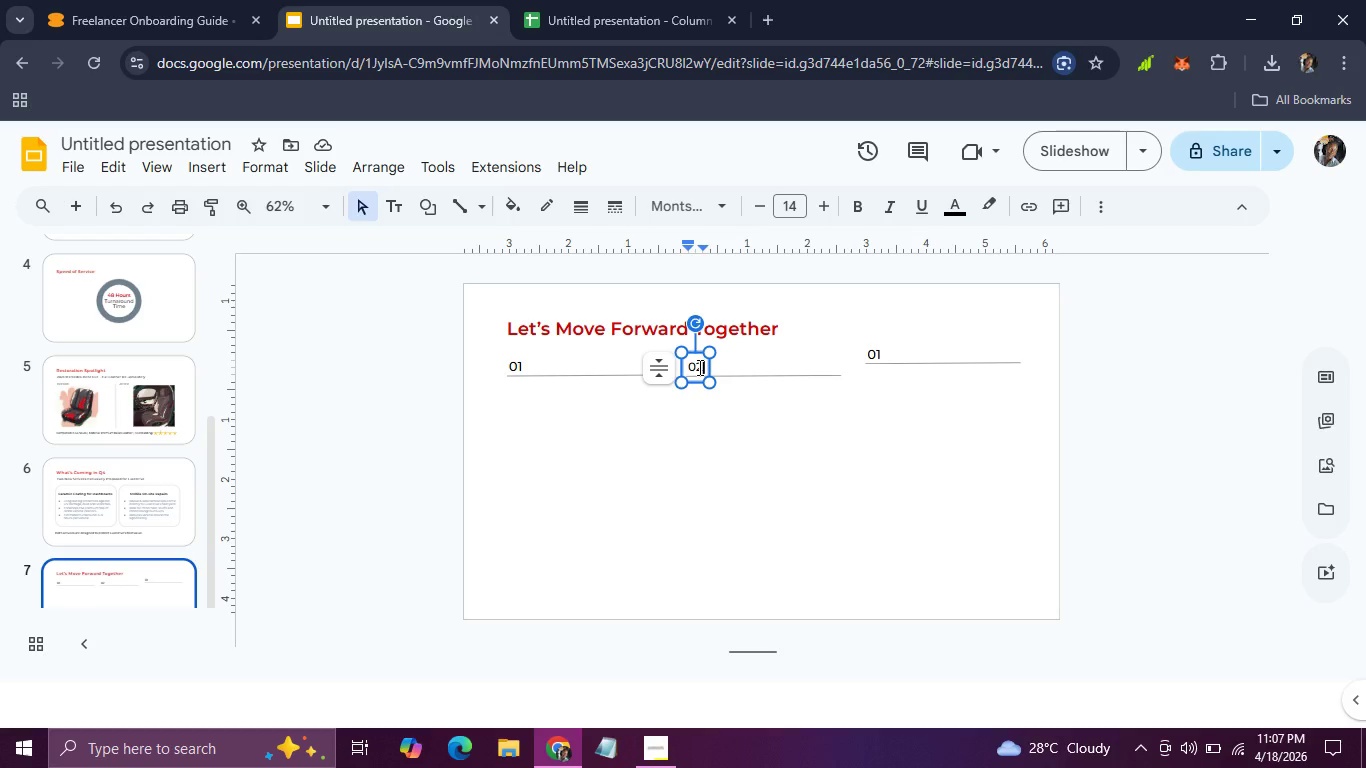 
left_click([700, 674])